 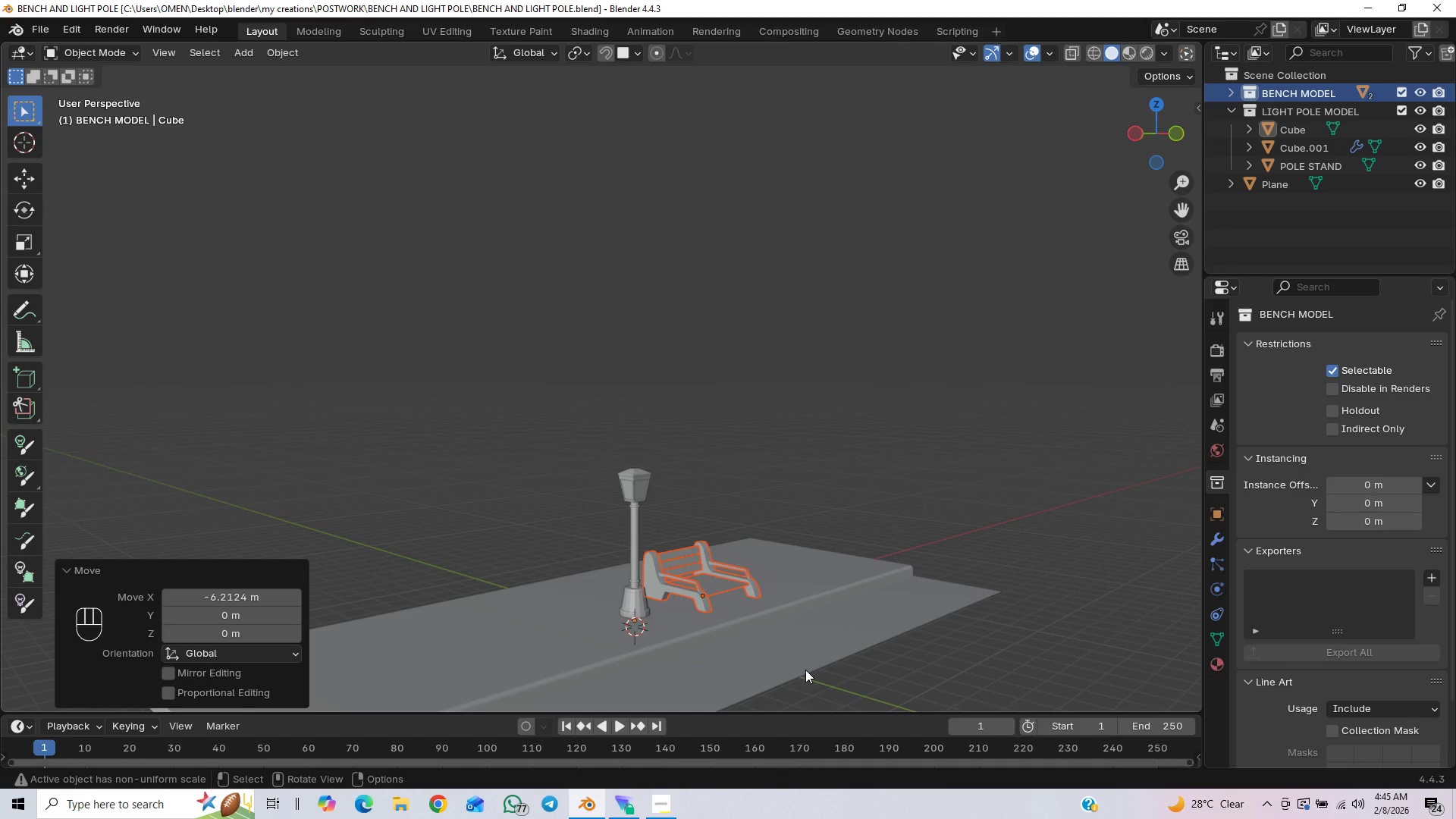 
scroll: coordinate [786, 582], scroll_direction: down, amount: 3.0
 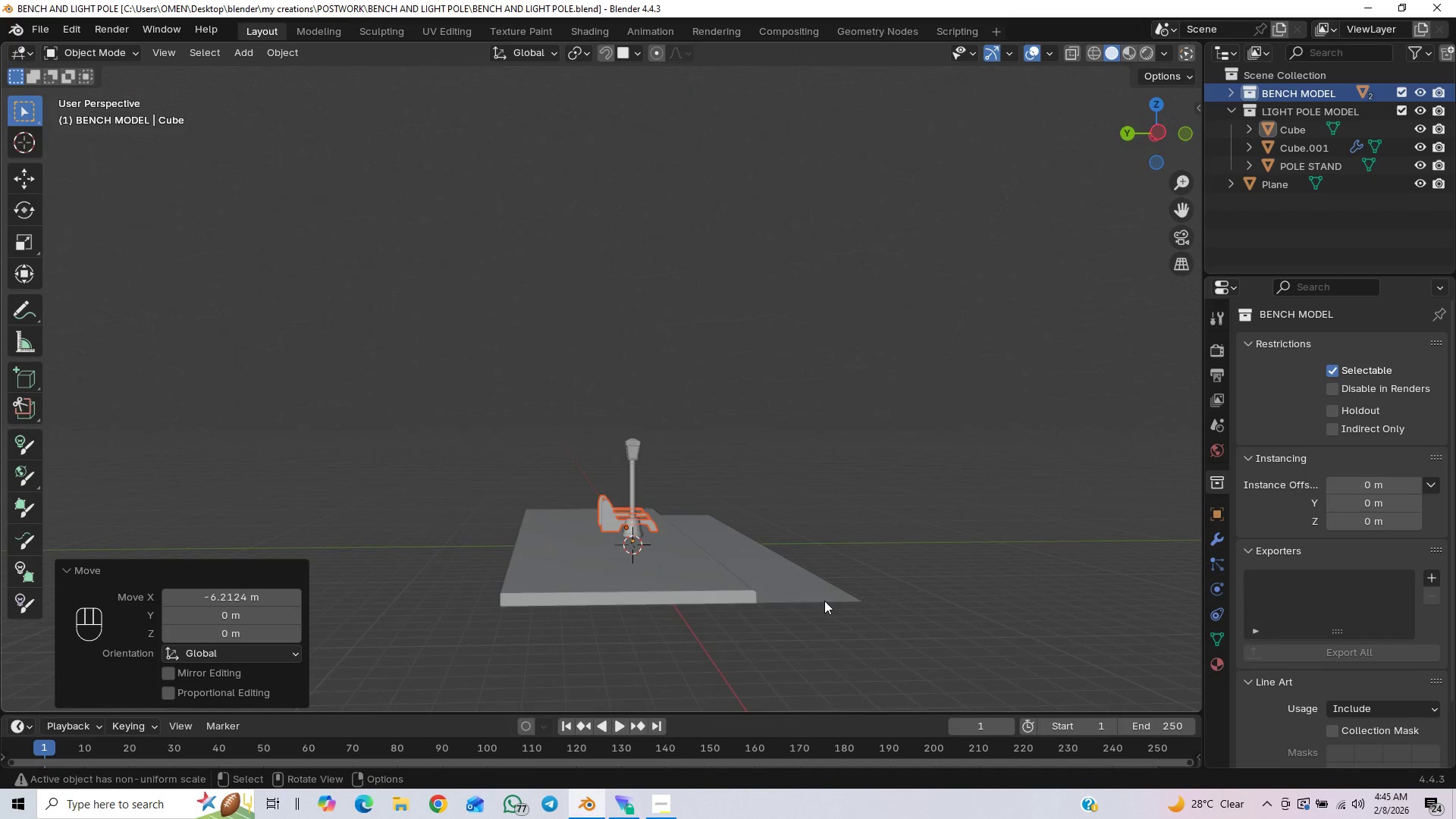 
key(Control+S)
 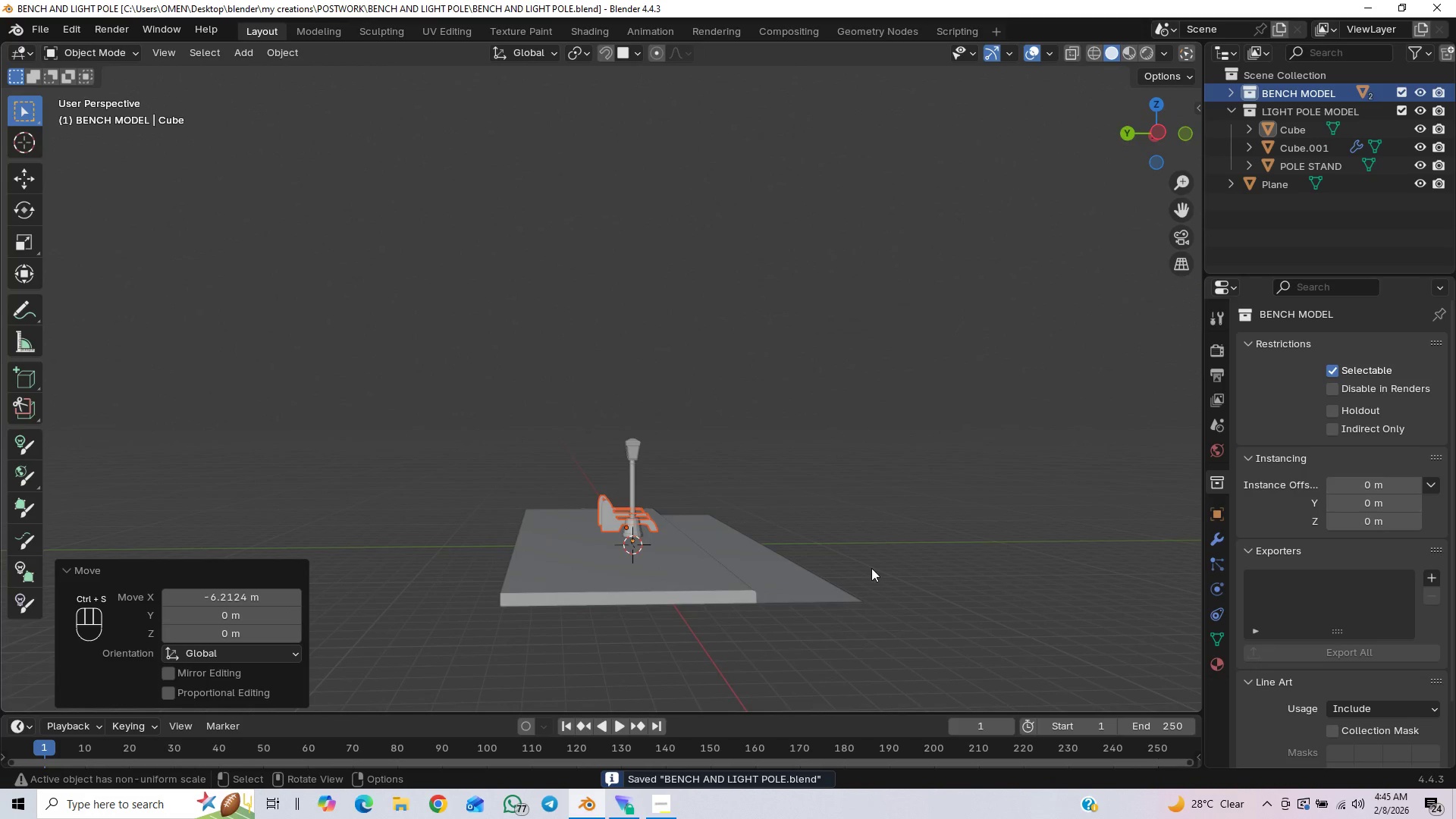 
scroll: coordinate [875, 570], scroll_direction: down, amount: 1.0
 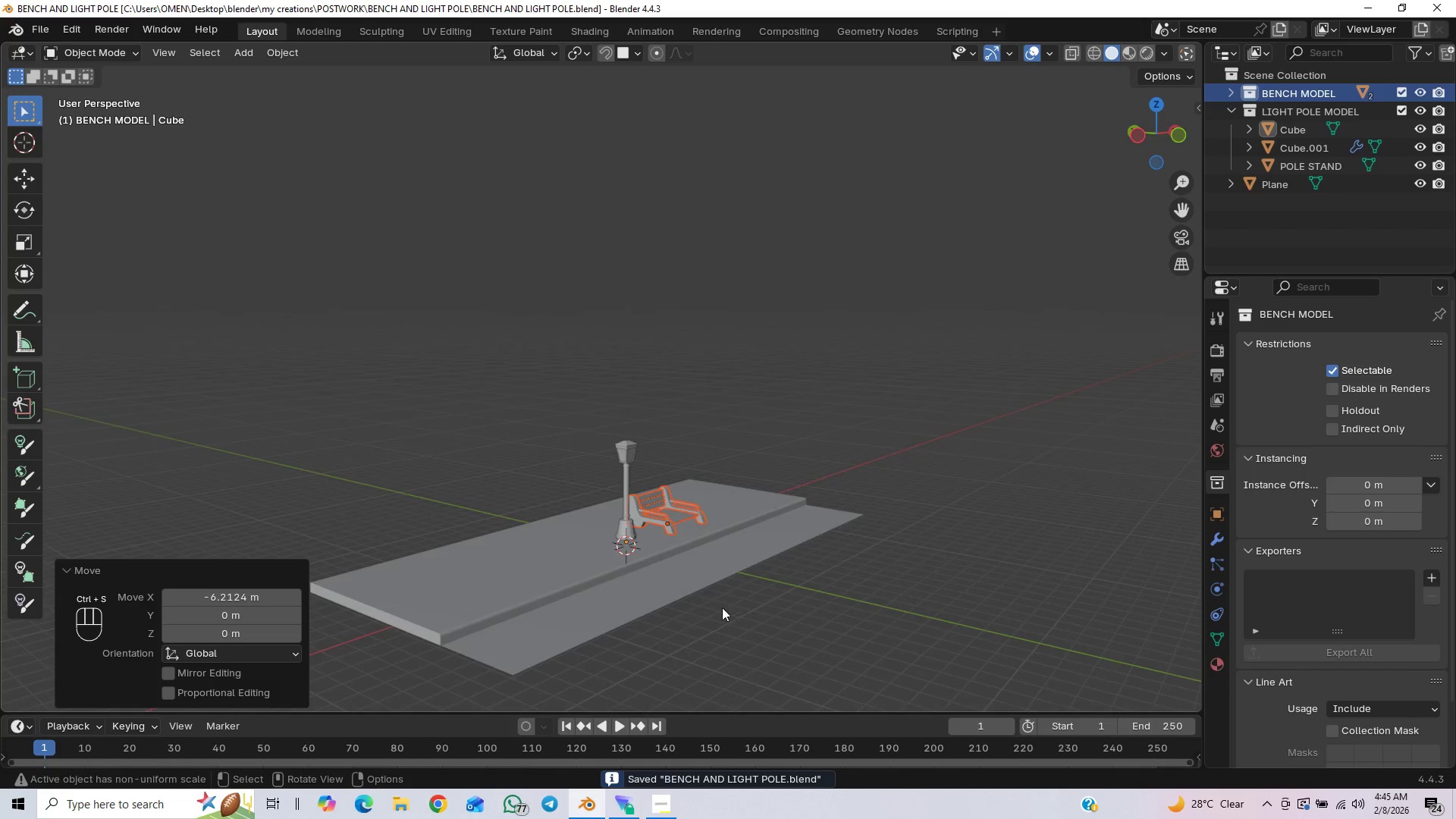 
scroll: coordinate [695, 617], scroll_direction: up, amount: 1.0
 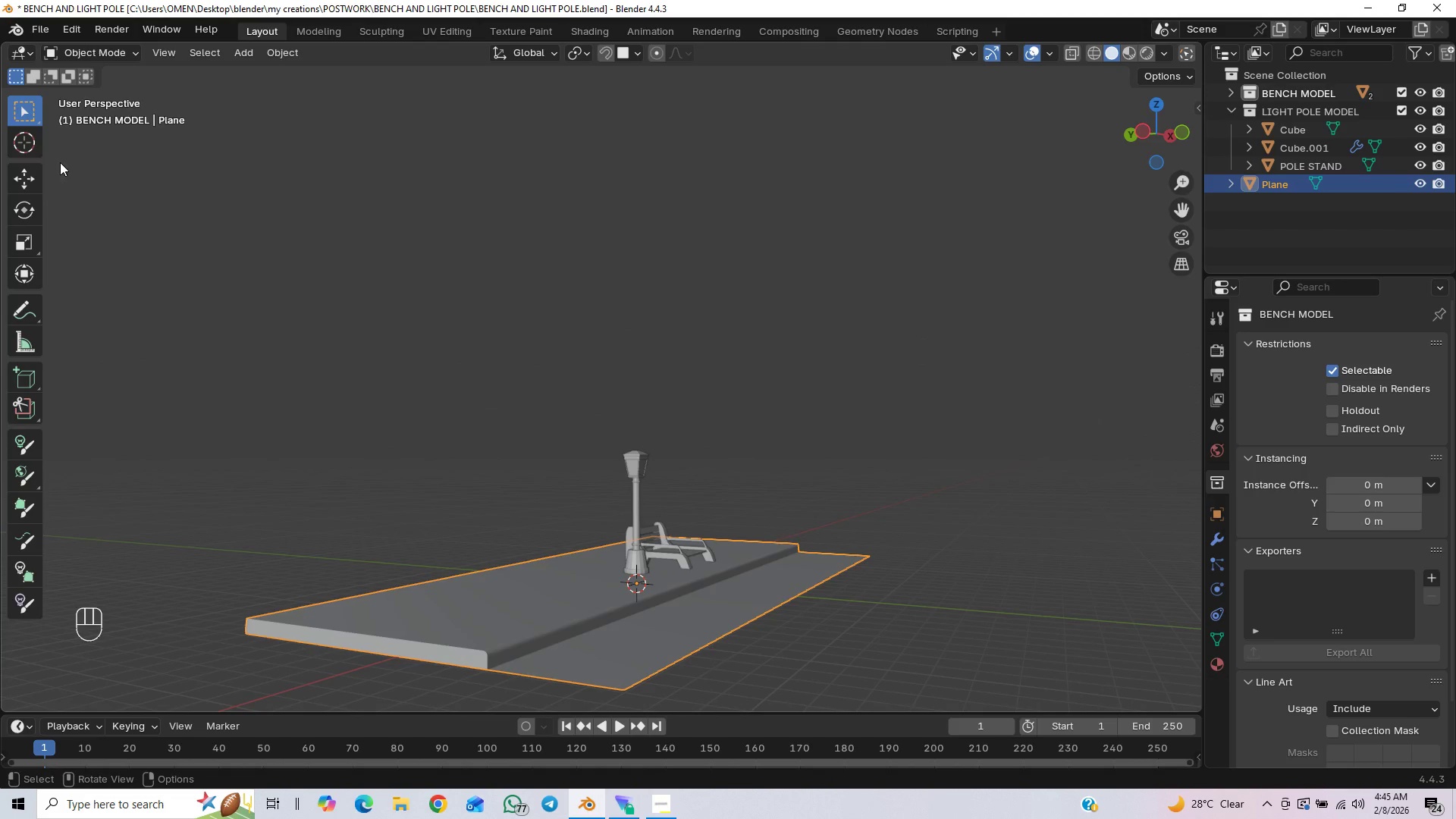 
wait(5.23)
 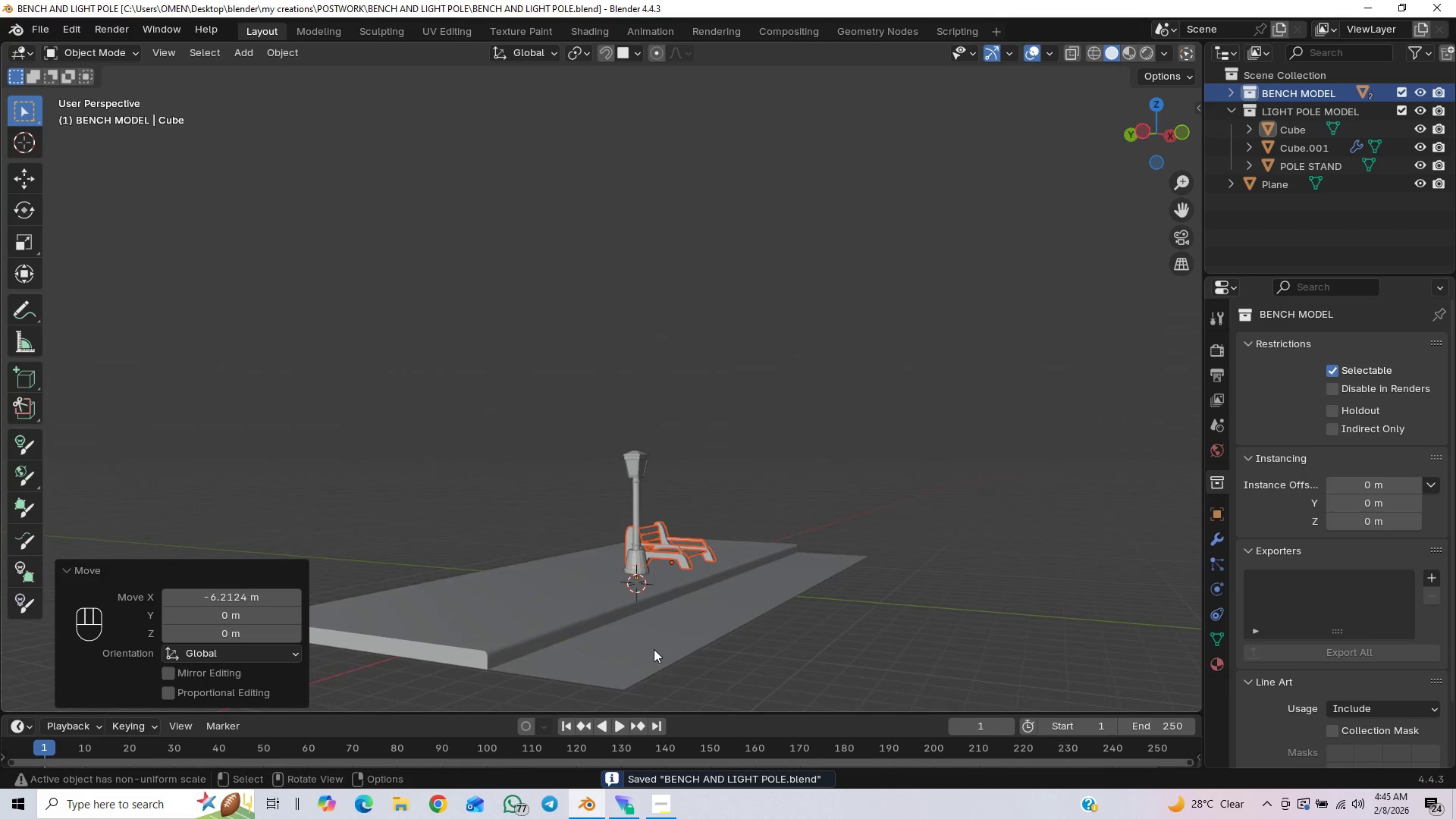 
left_click([82, 56])
 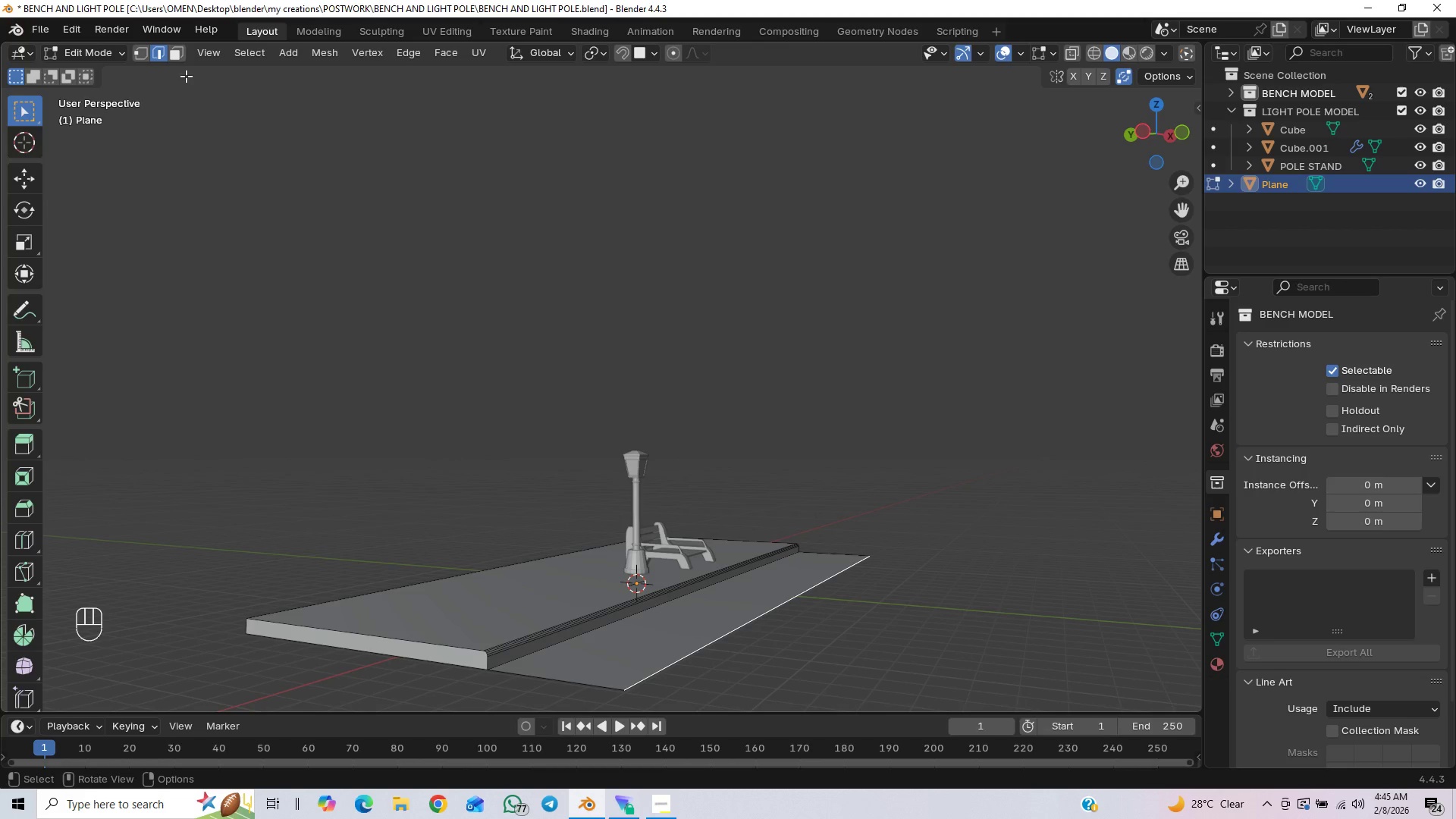 
wait(8.64)
 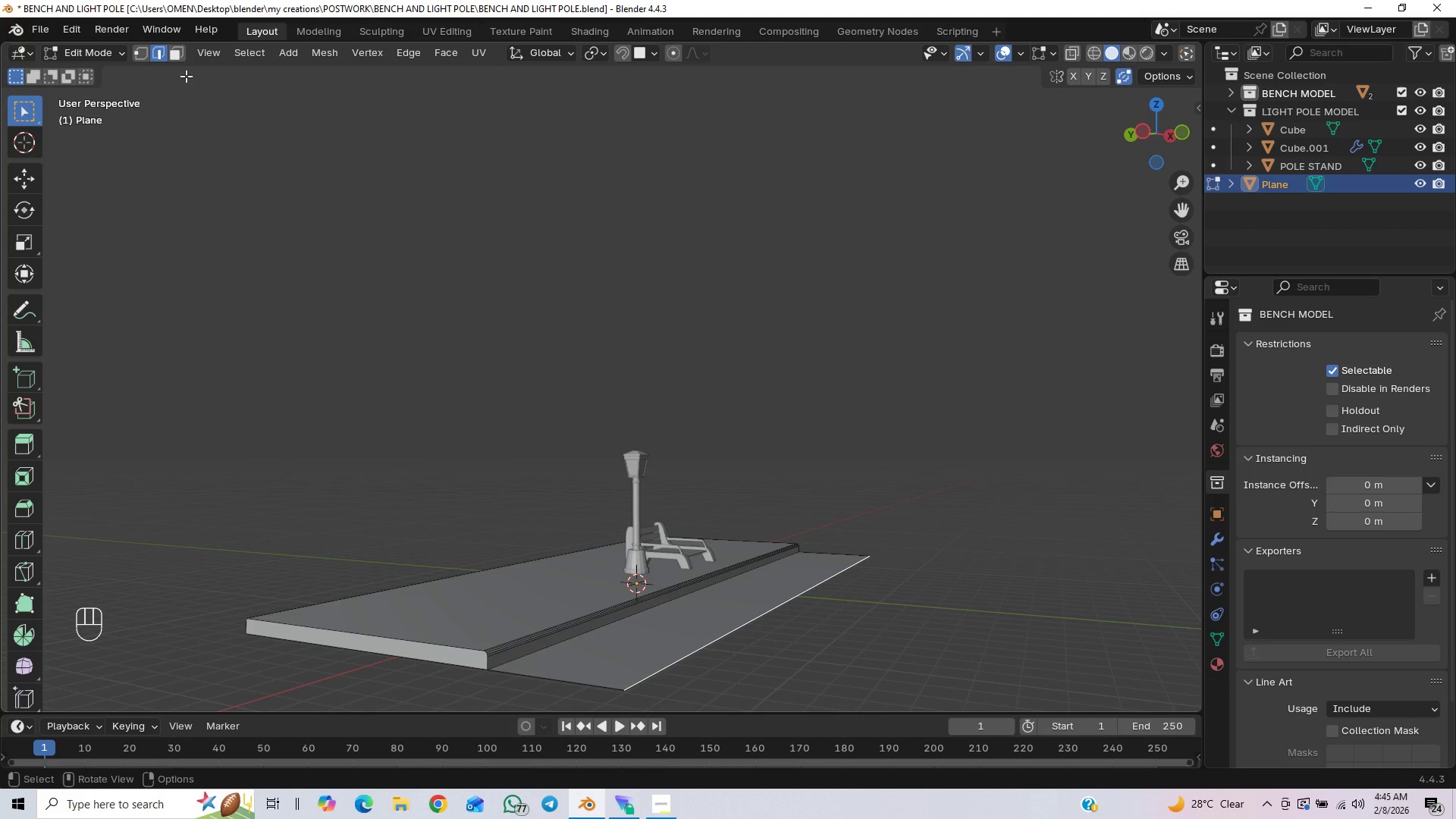 
key(E)
 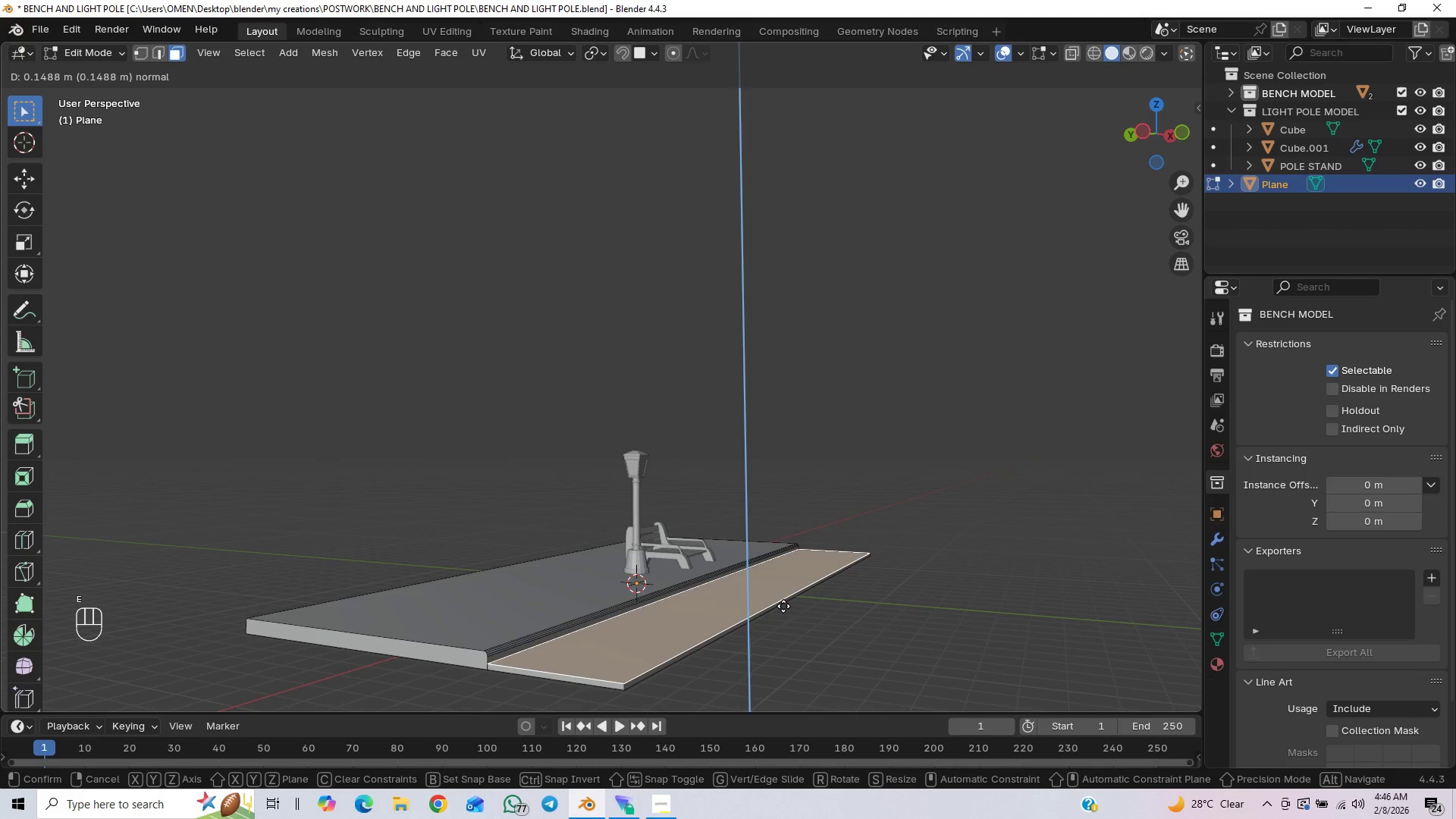 
left_click([783, 606])
 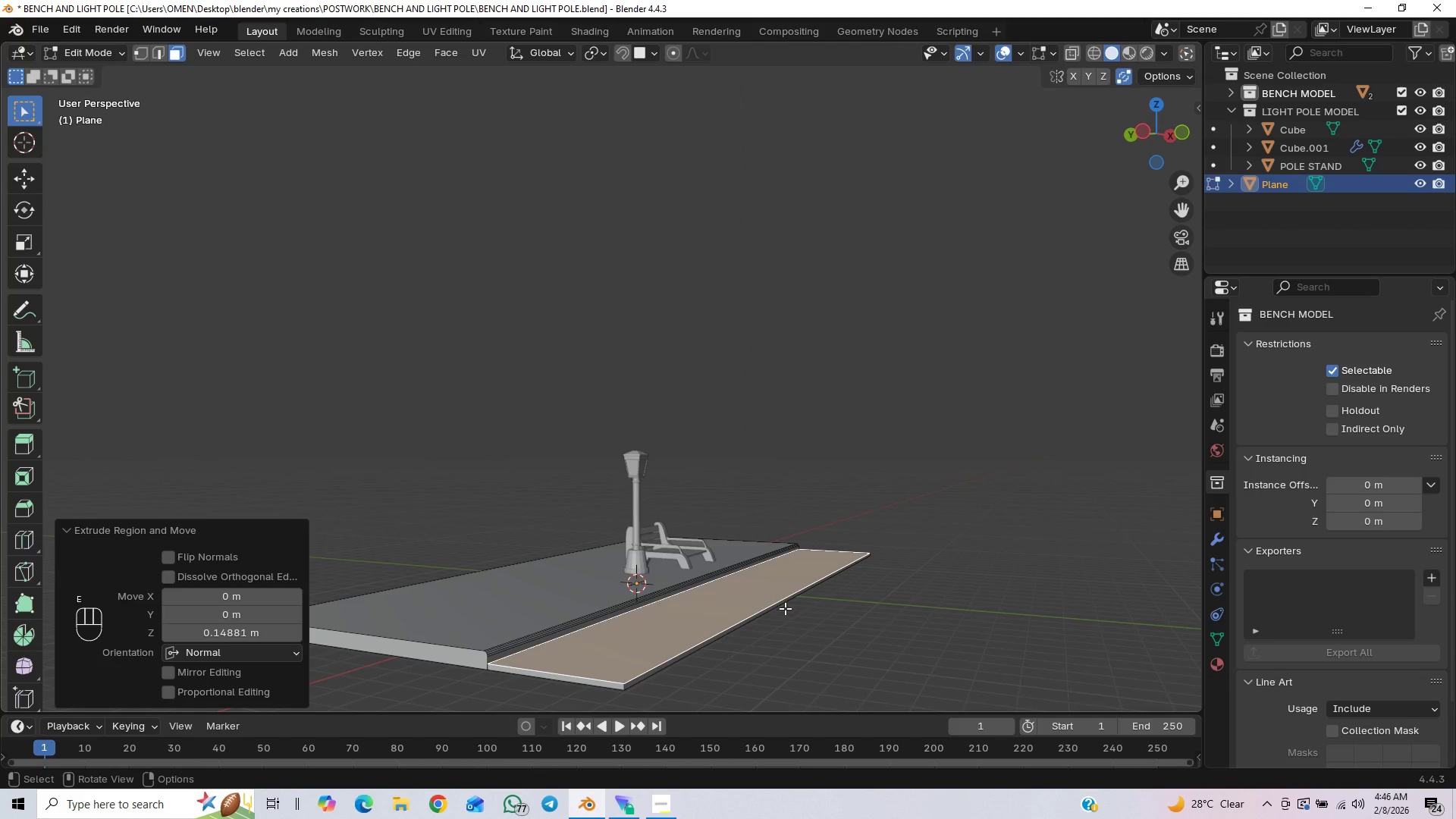 
key(Control+S)
 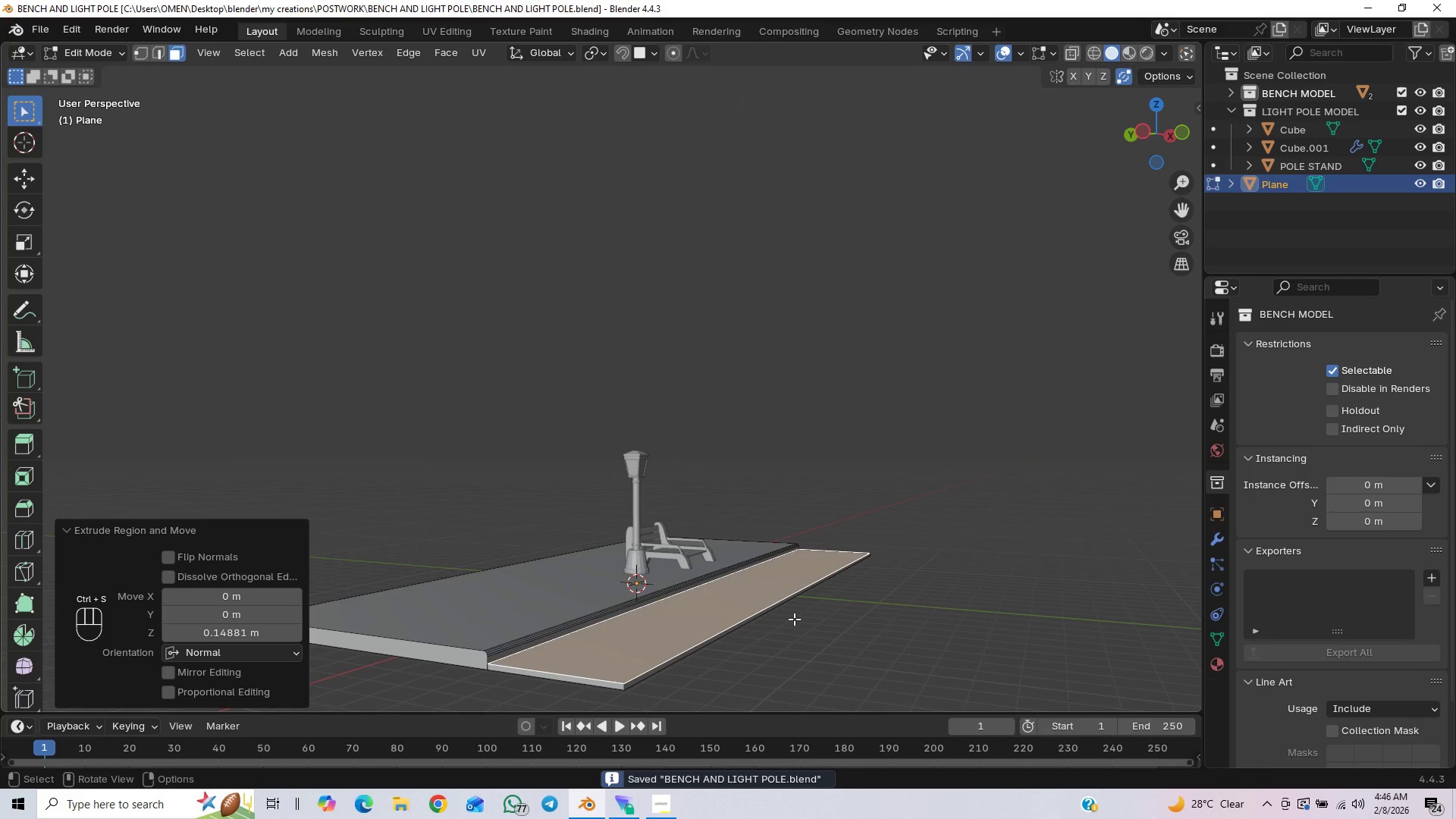 
left_click([794, 621])
 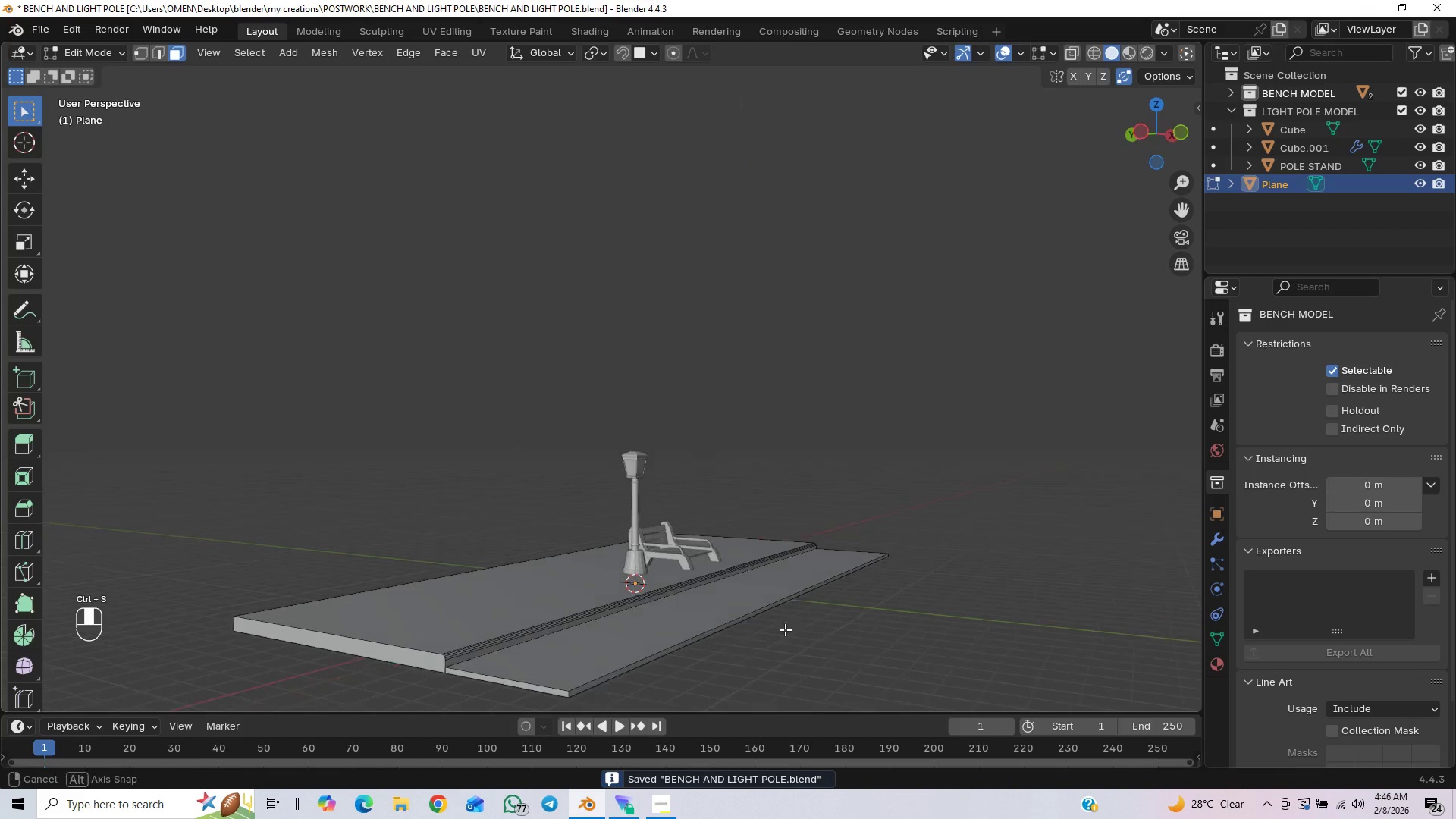 
scroll: coordinate [736, 637], scroll_direction: down, amount: 1.0
 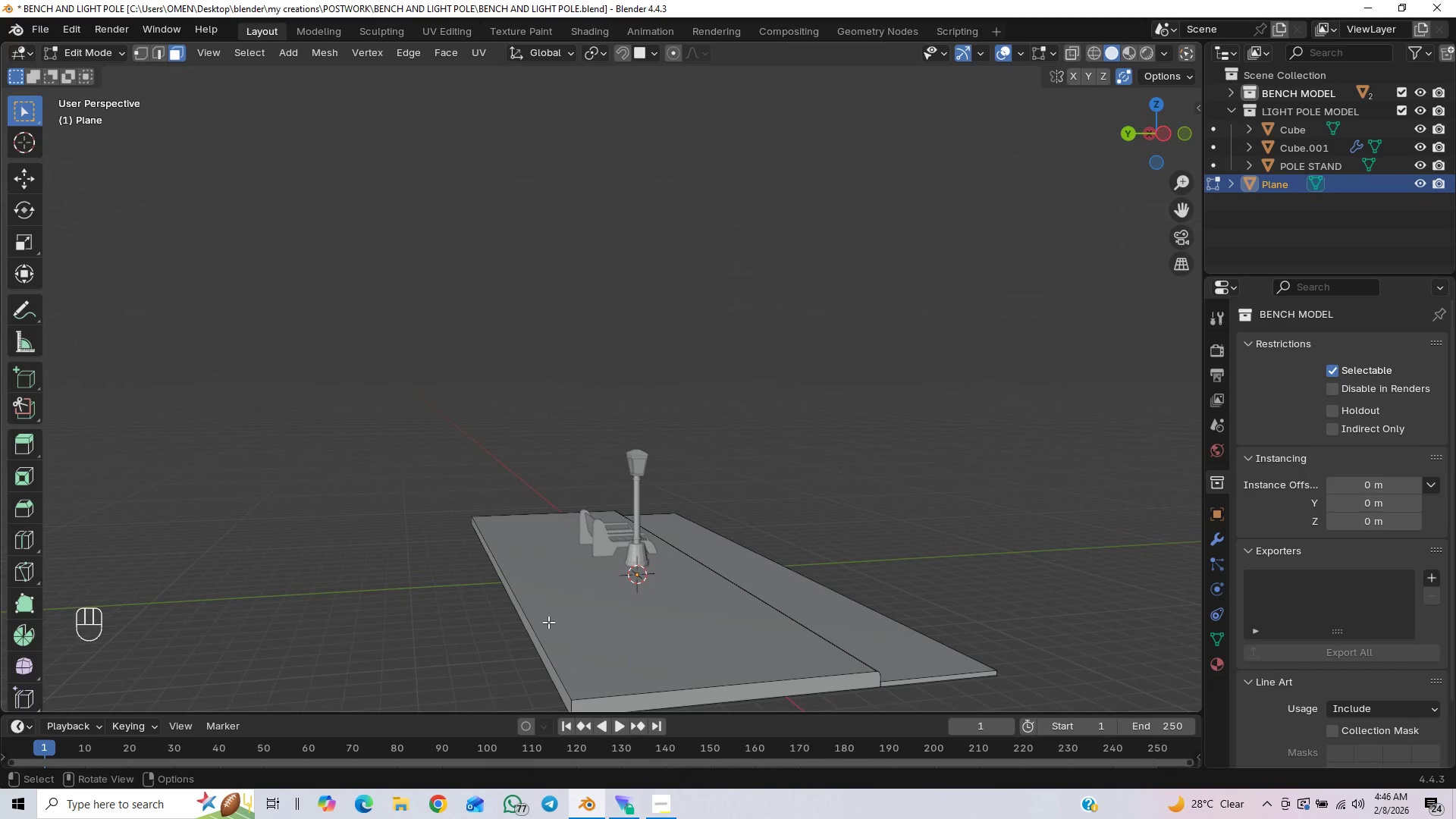 
wait(10.33)
 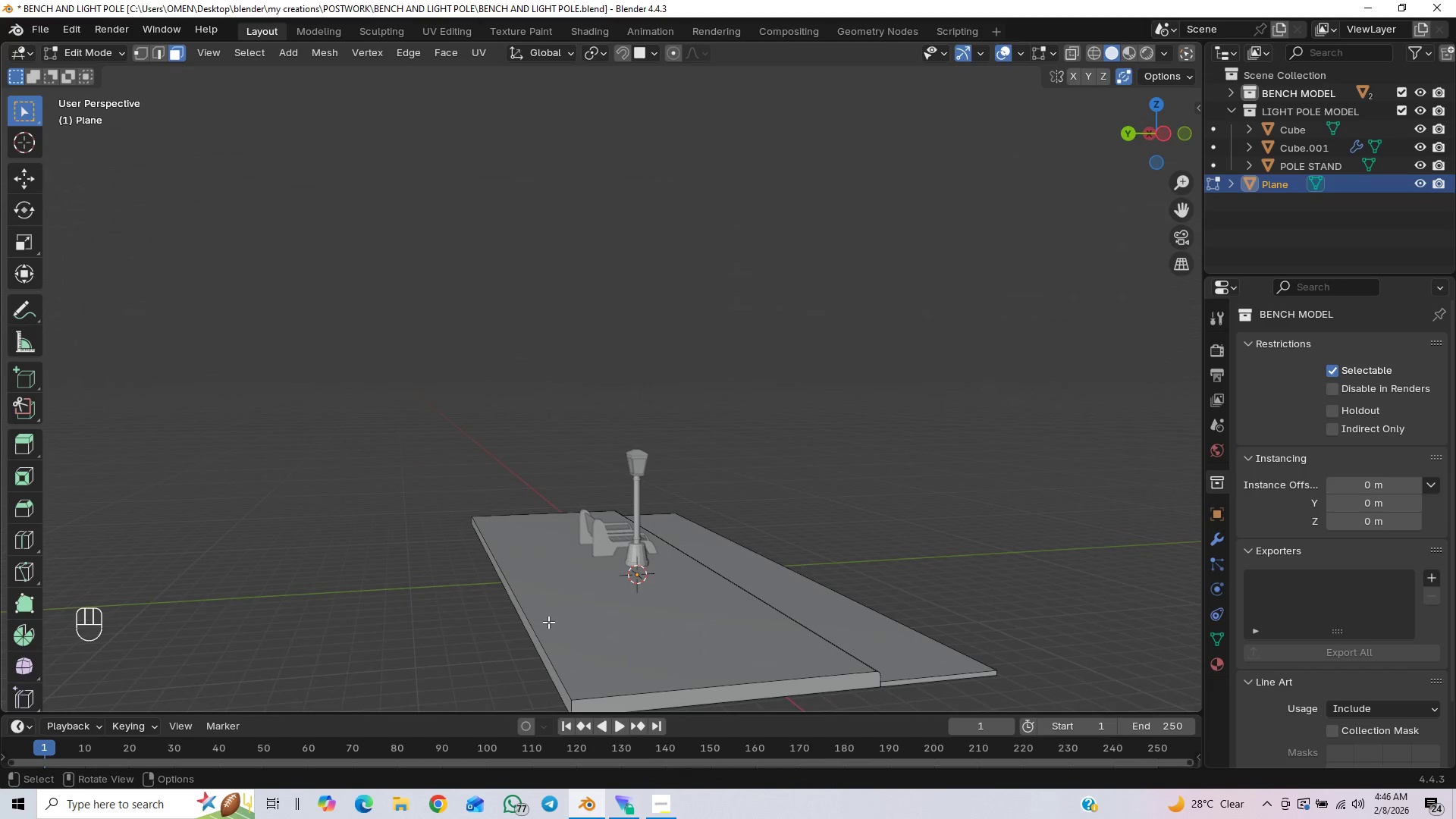 
left_click([165, 59])
 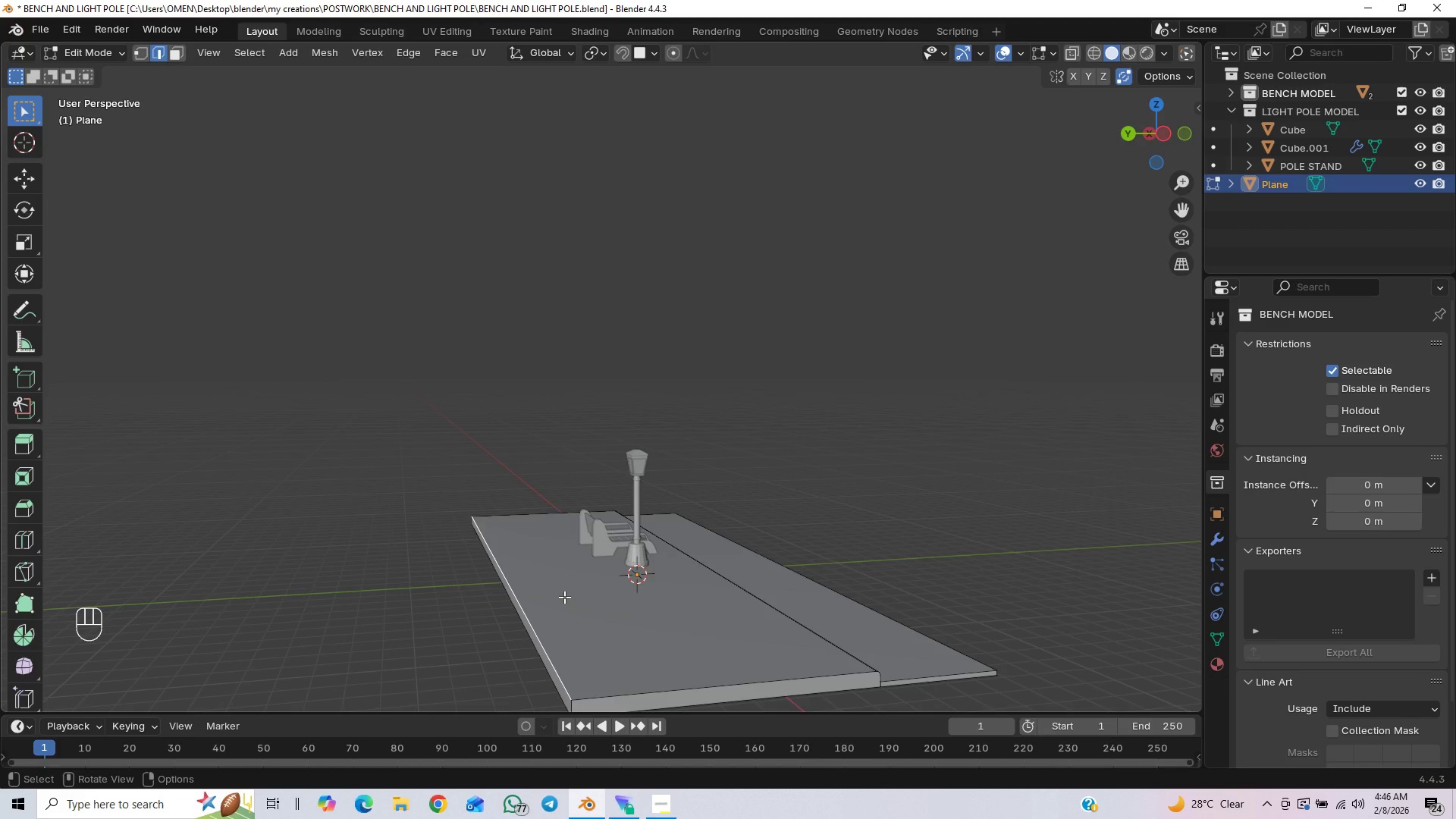 
key(E)
 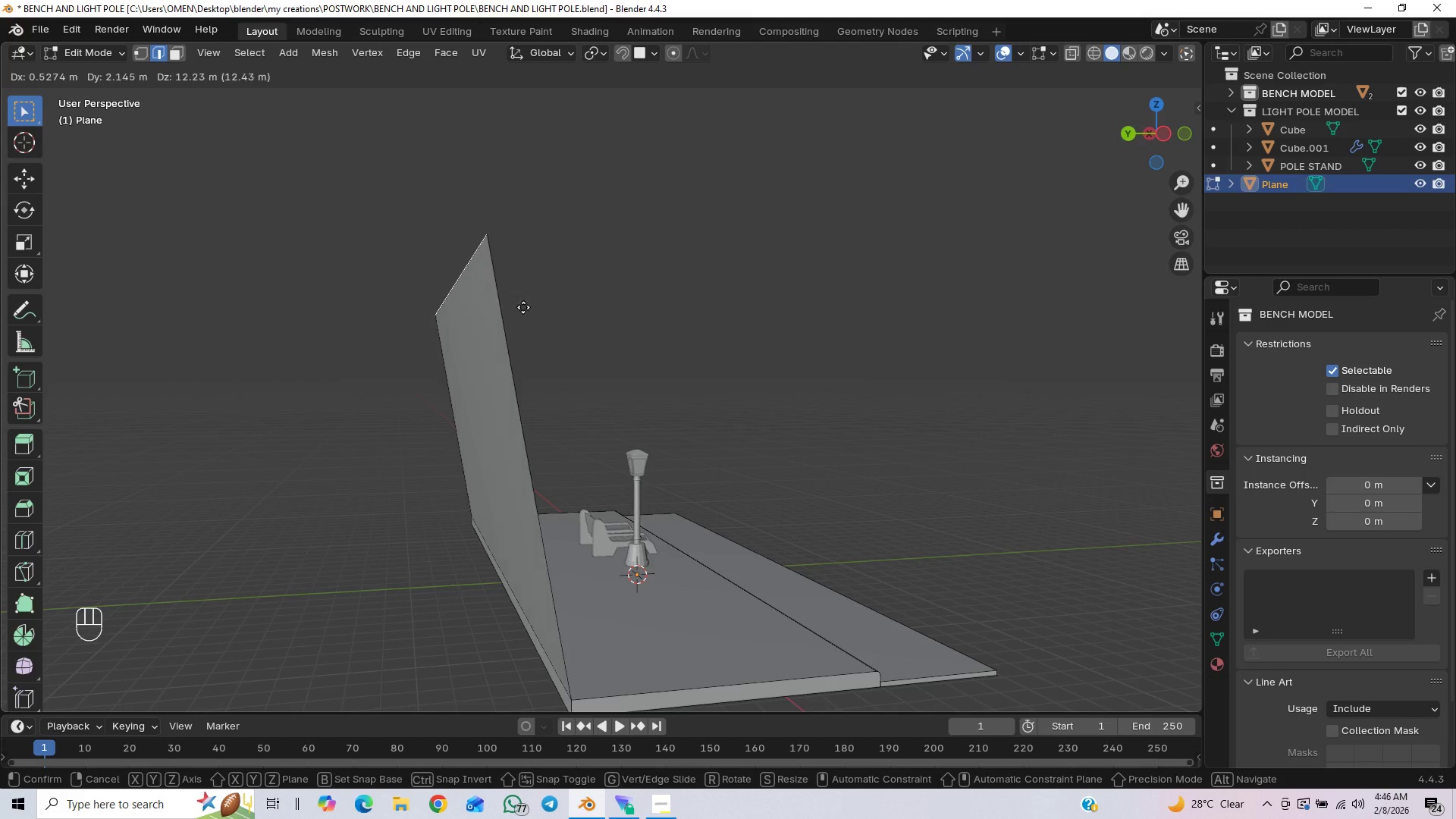 
key(Z)
 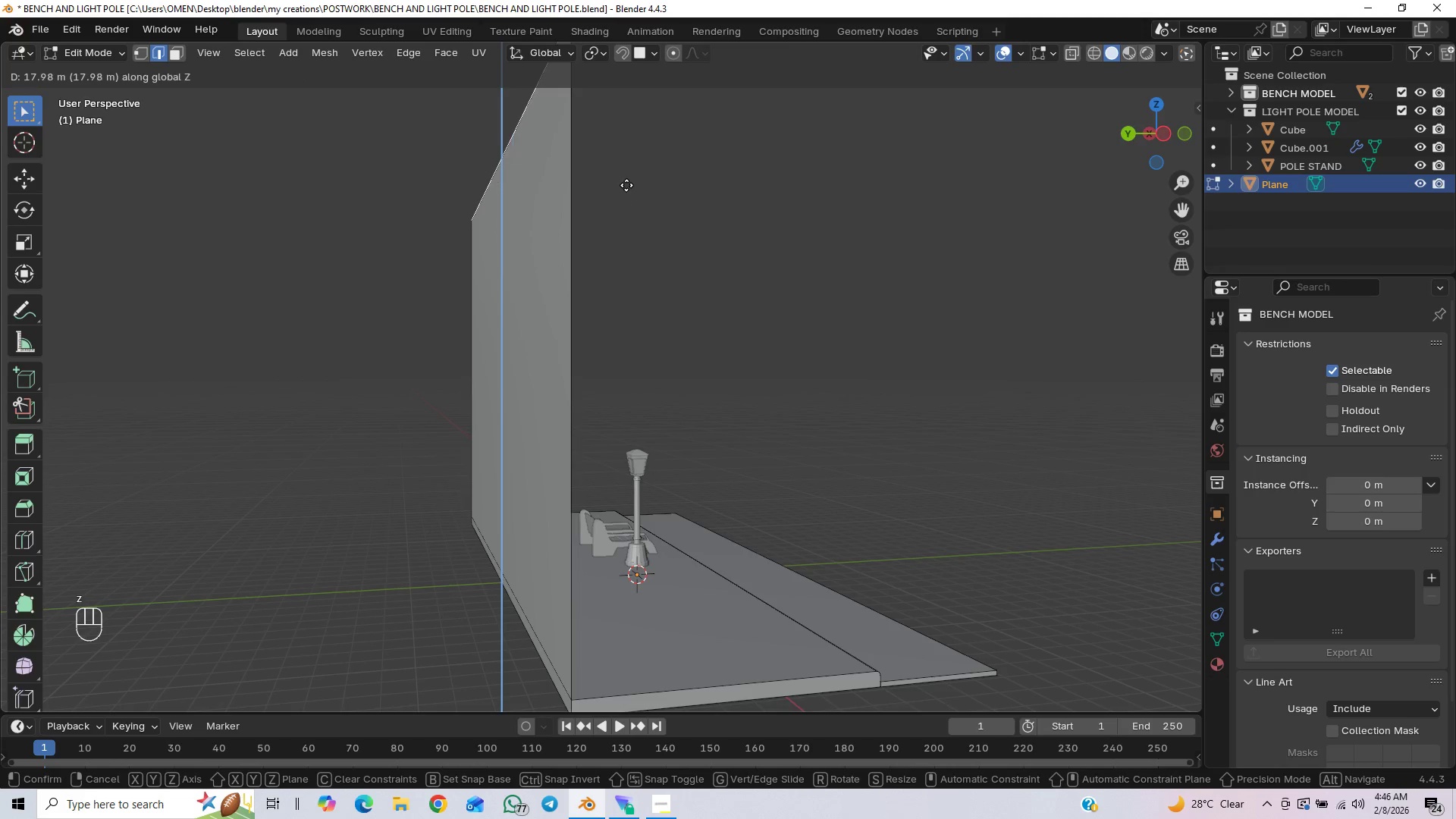 
left_click([626, 185])
 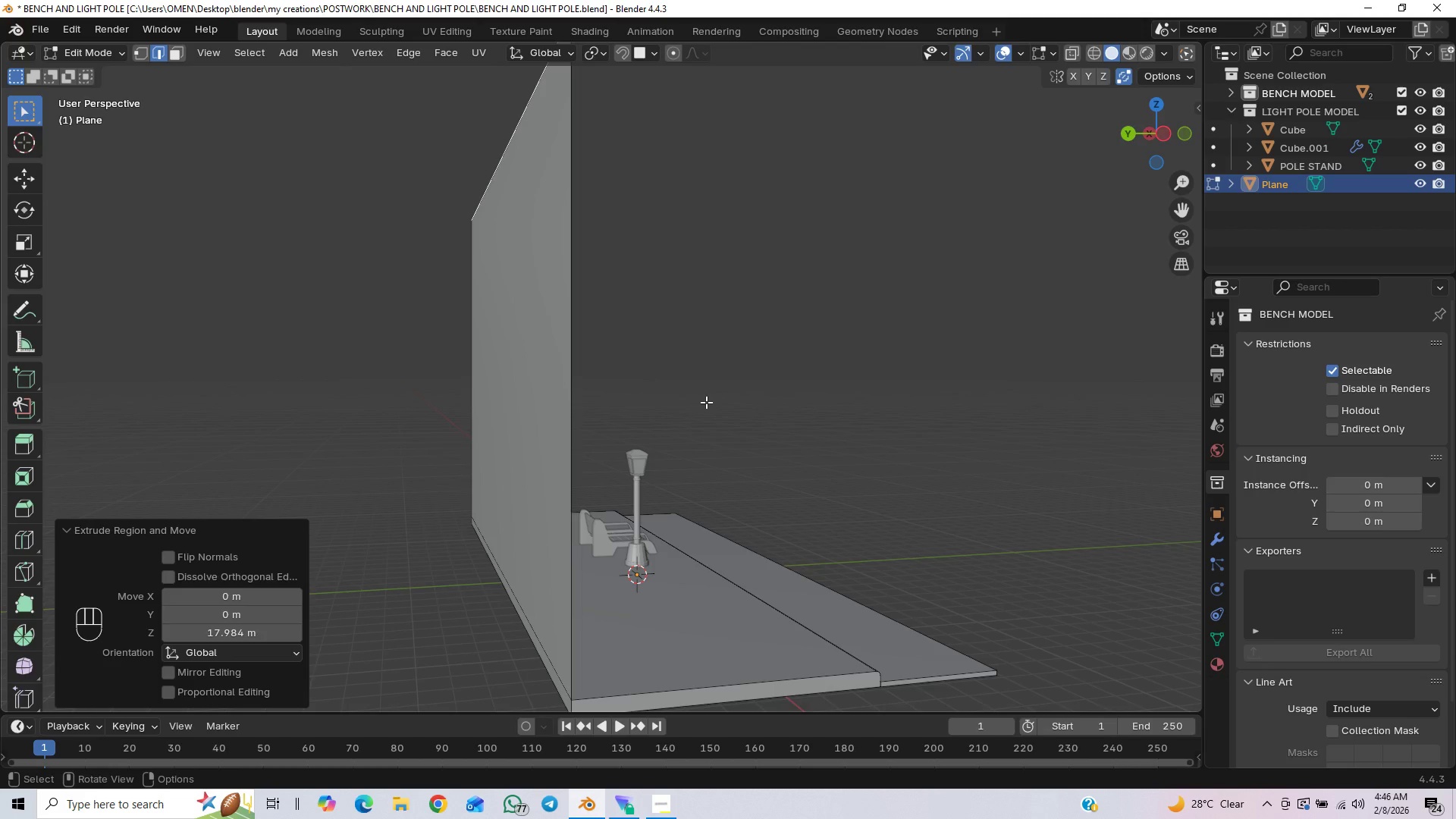 
scroll: coordinate [595, 516], scroll_direction: down, amount: 3.0
 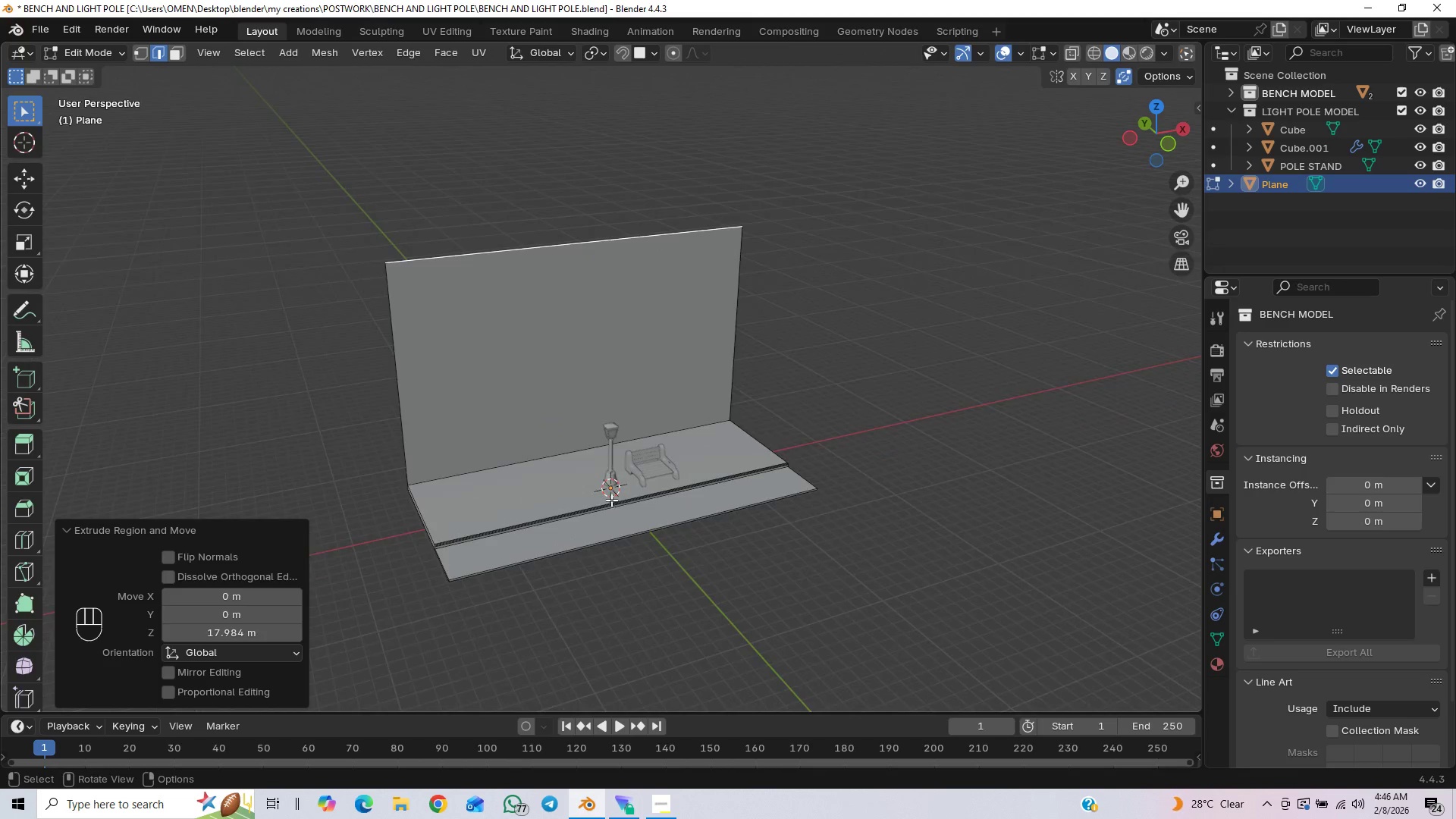 
scroll: coordinate [607, 504], scroll_direction: up, amount: 2.0
 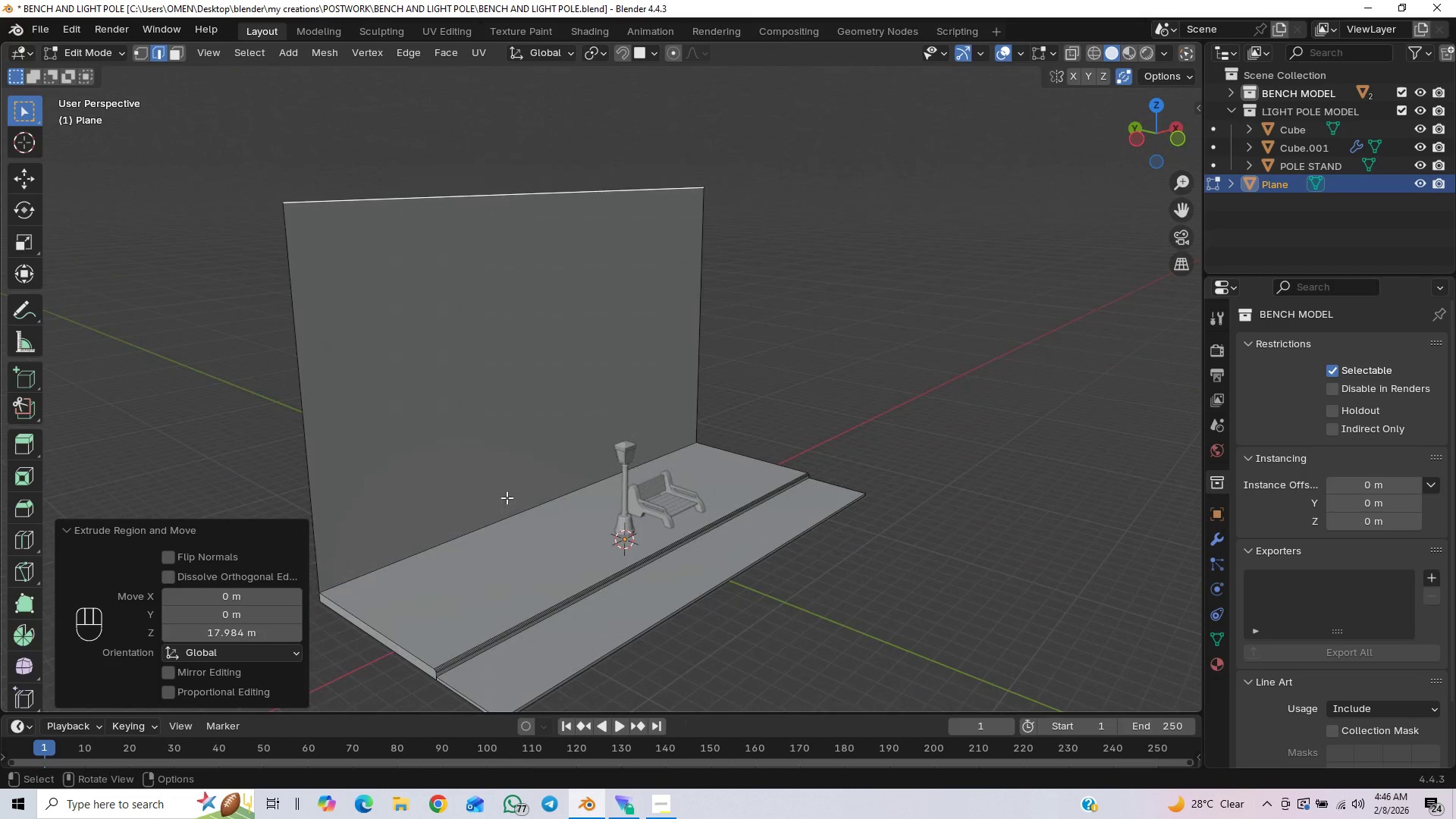 
left_click([506, 501])
 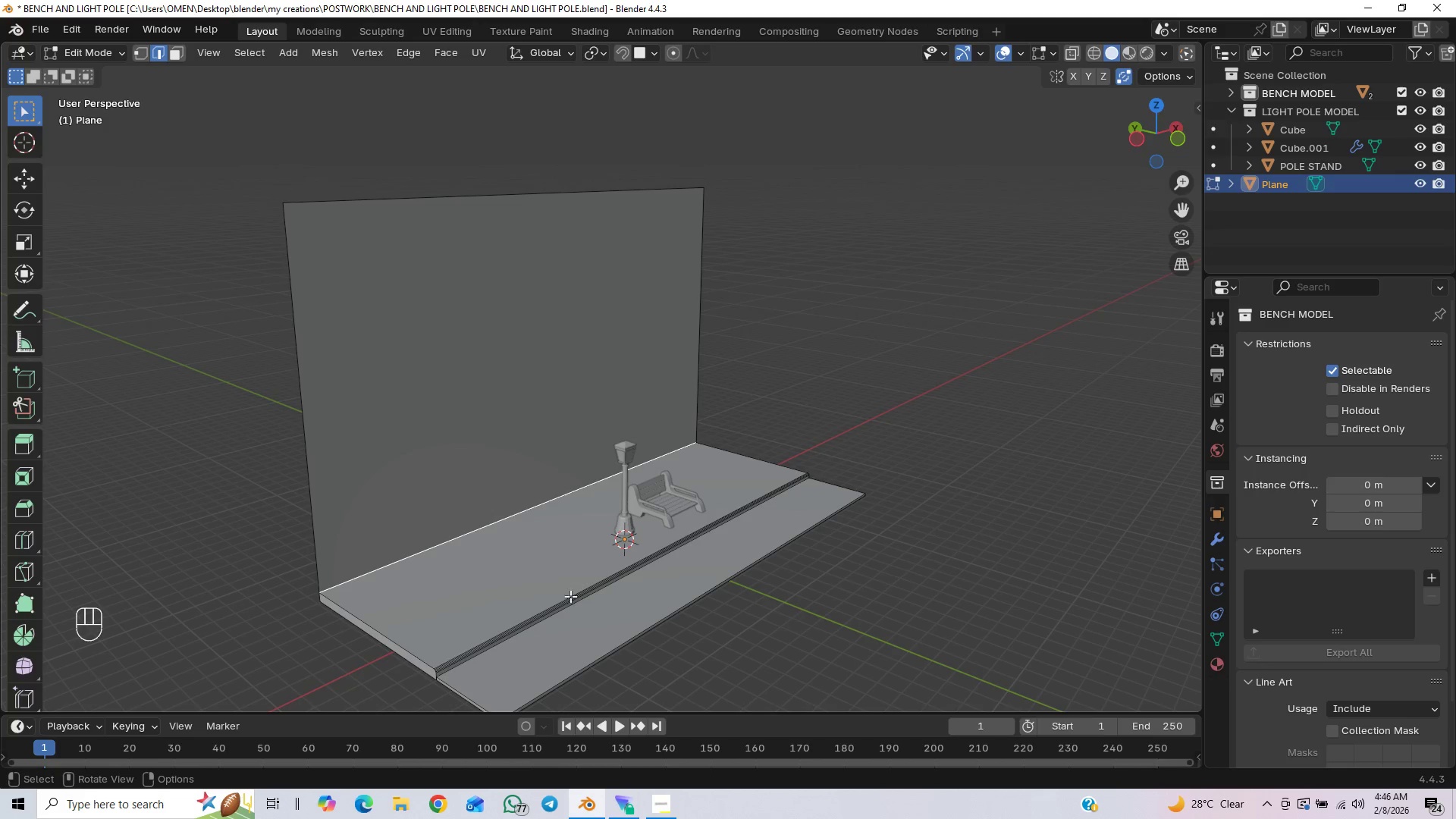 
hold_key(key=ControlLeft, duration=1.5)
 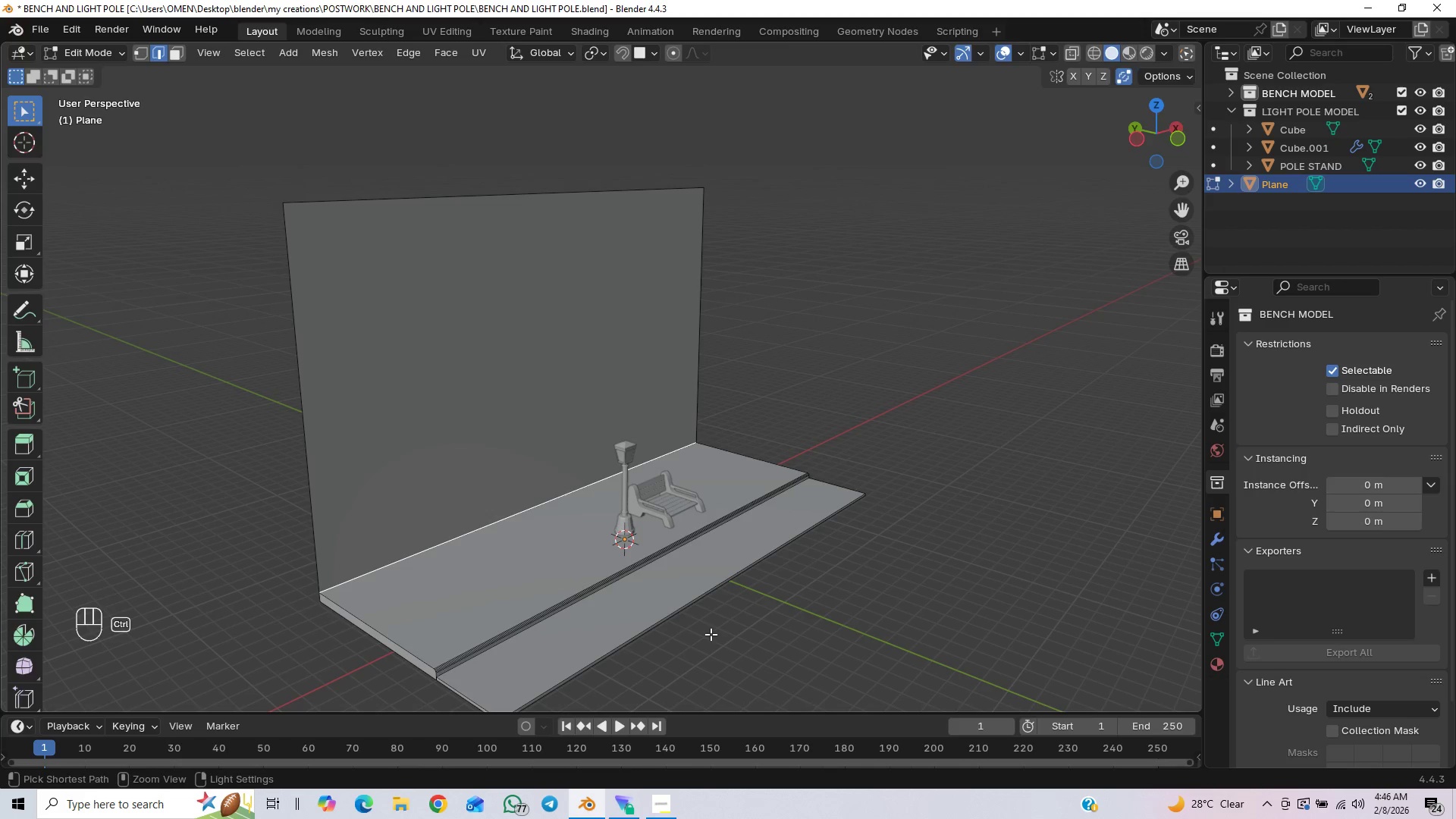 
key(Control+ControlLeft)
 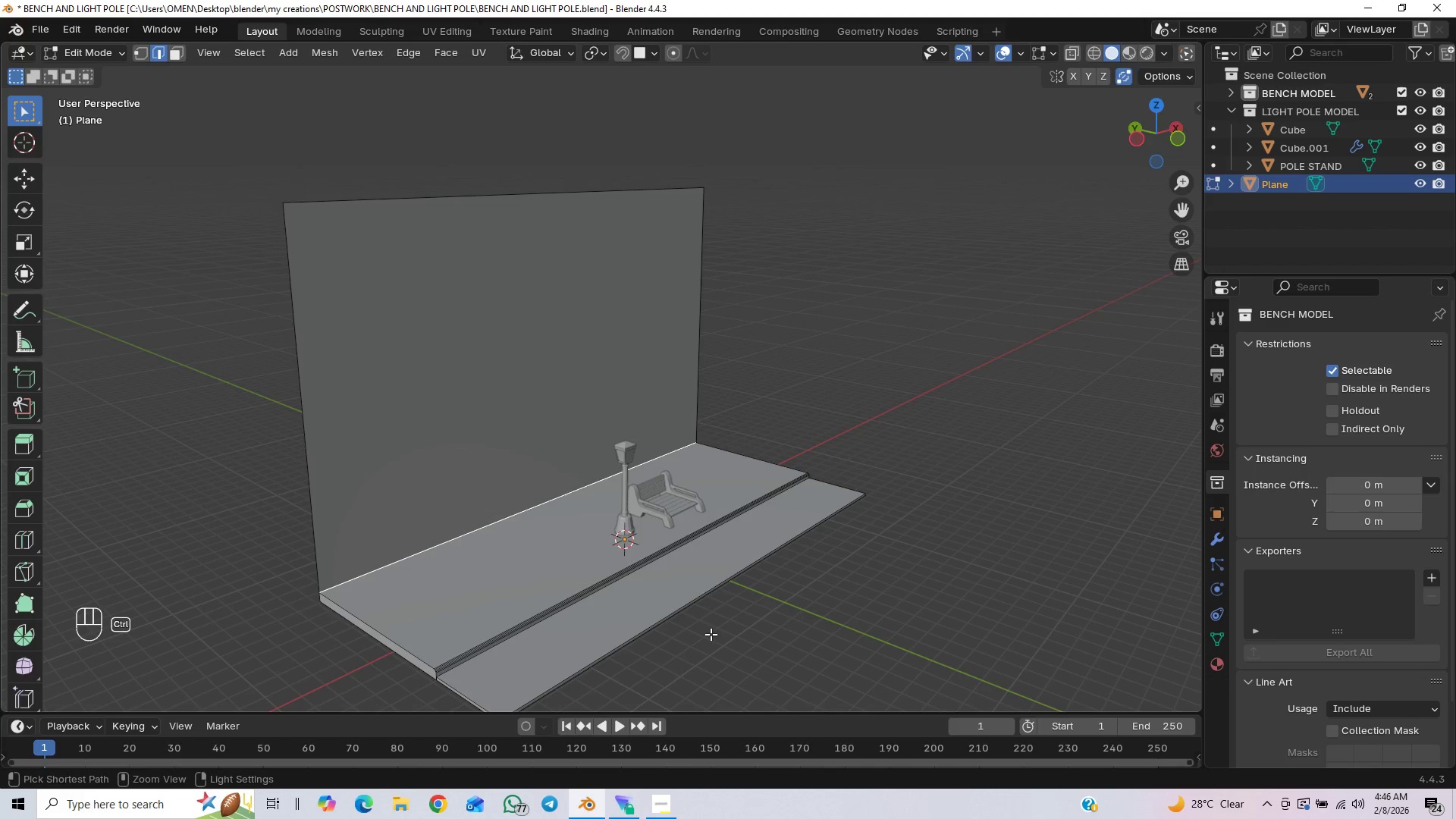 
key(Control+B)
 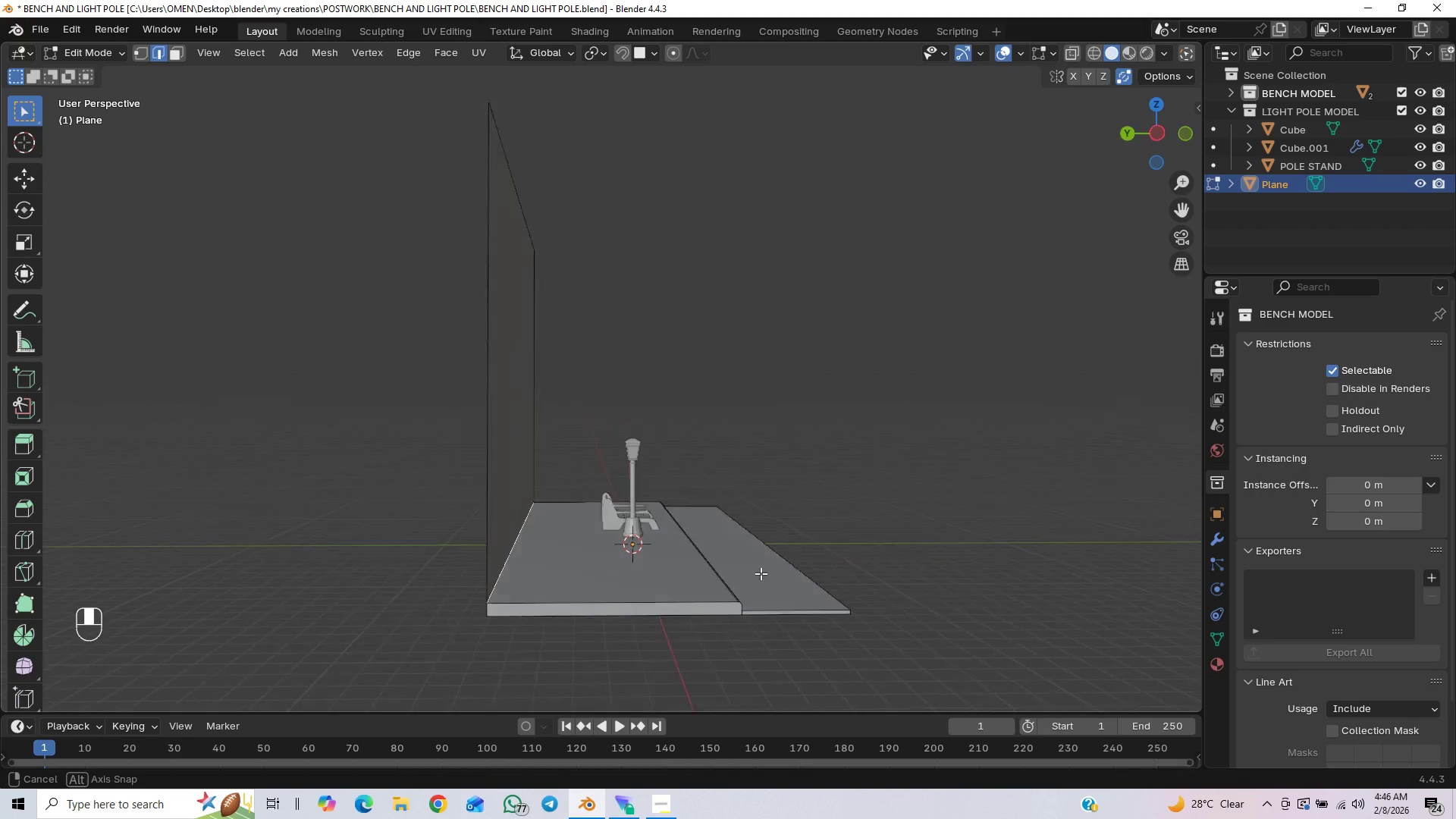 
wait(11.03)
 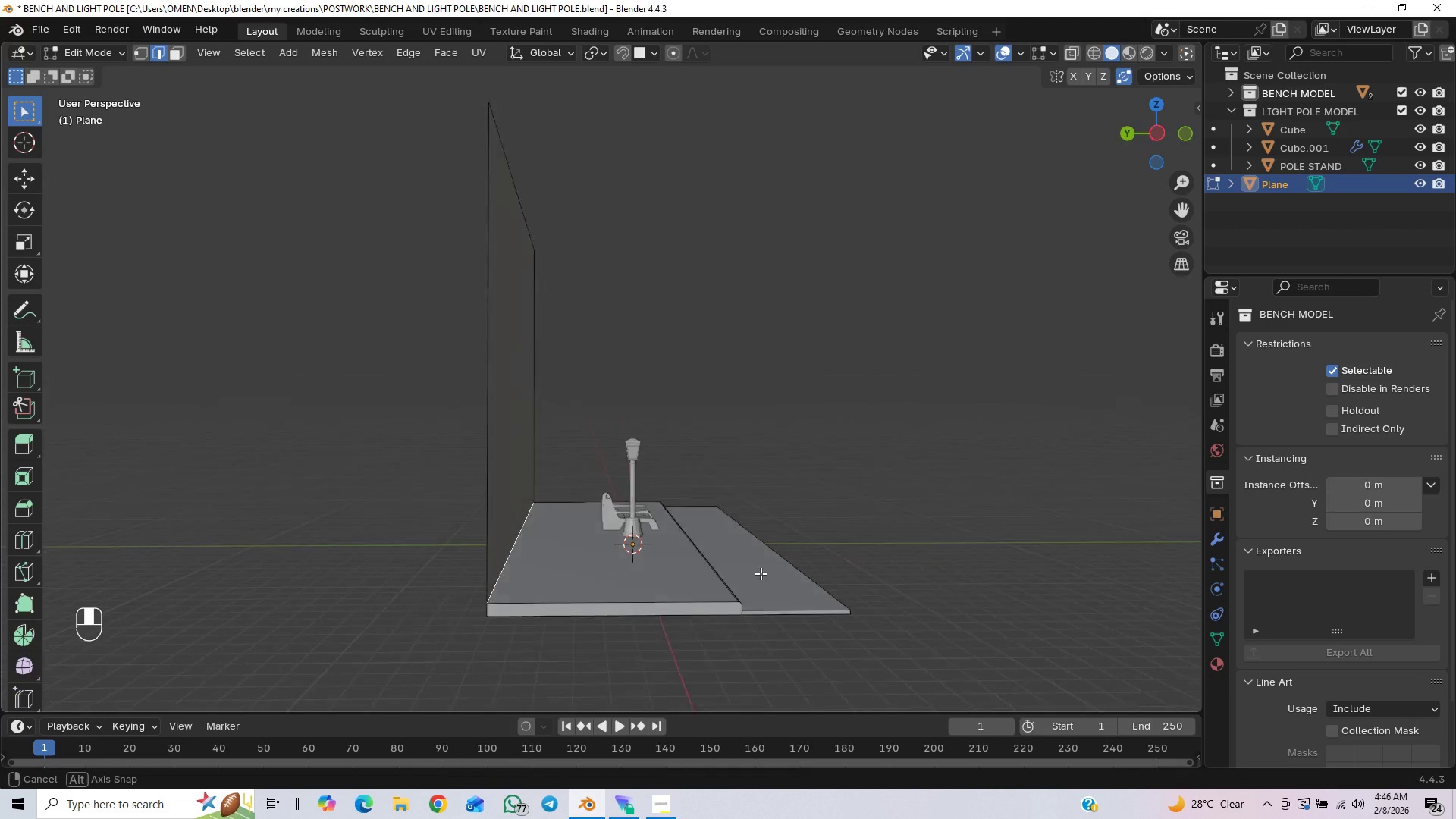 
middle_click([711, 596])
 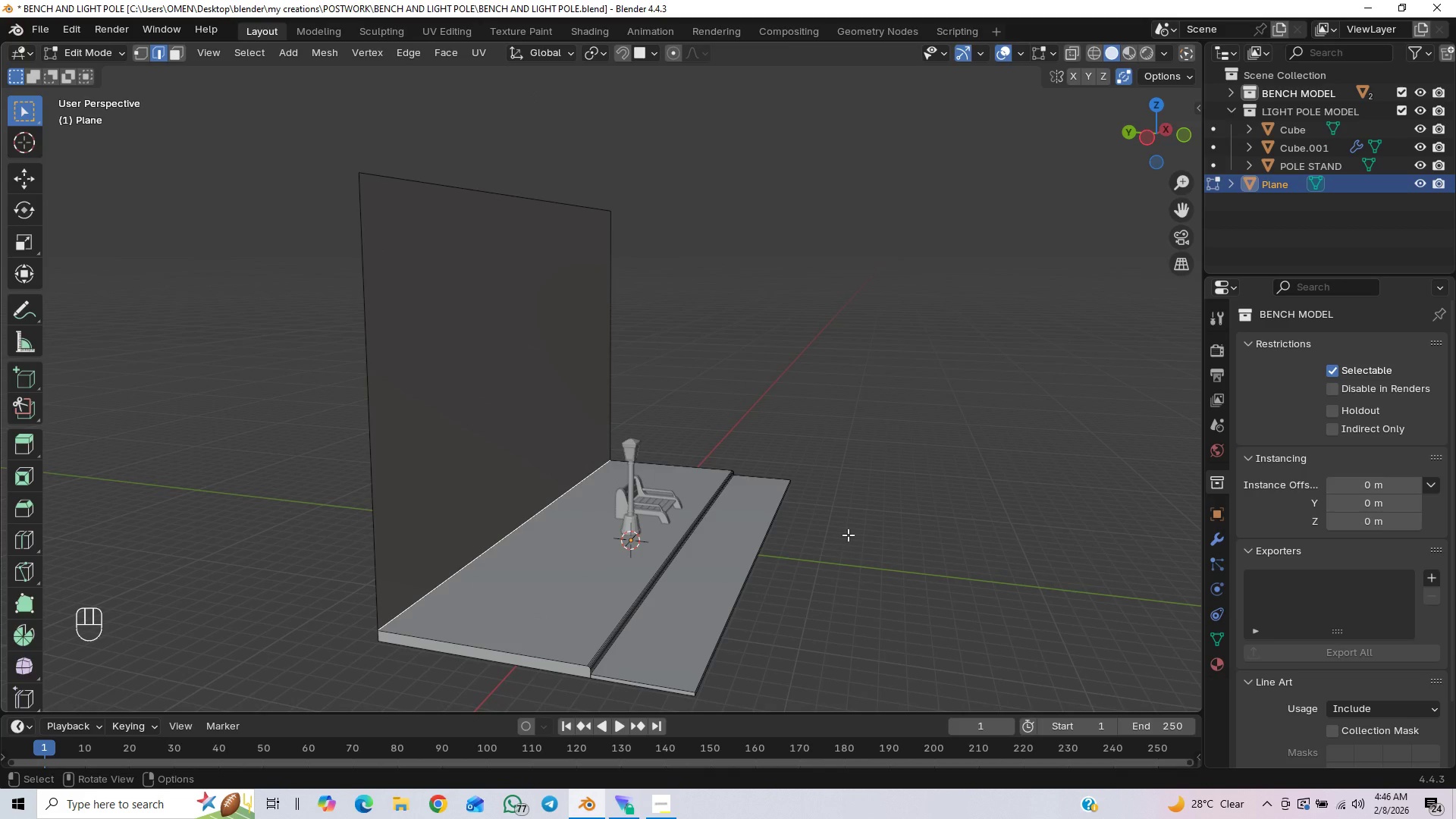 
left_click([850, 529])
 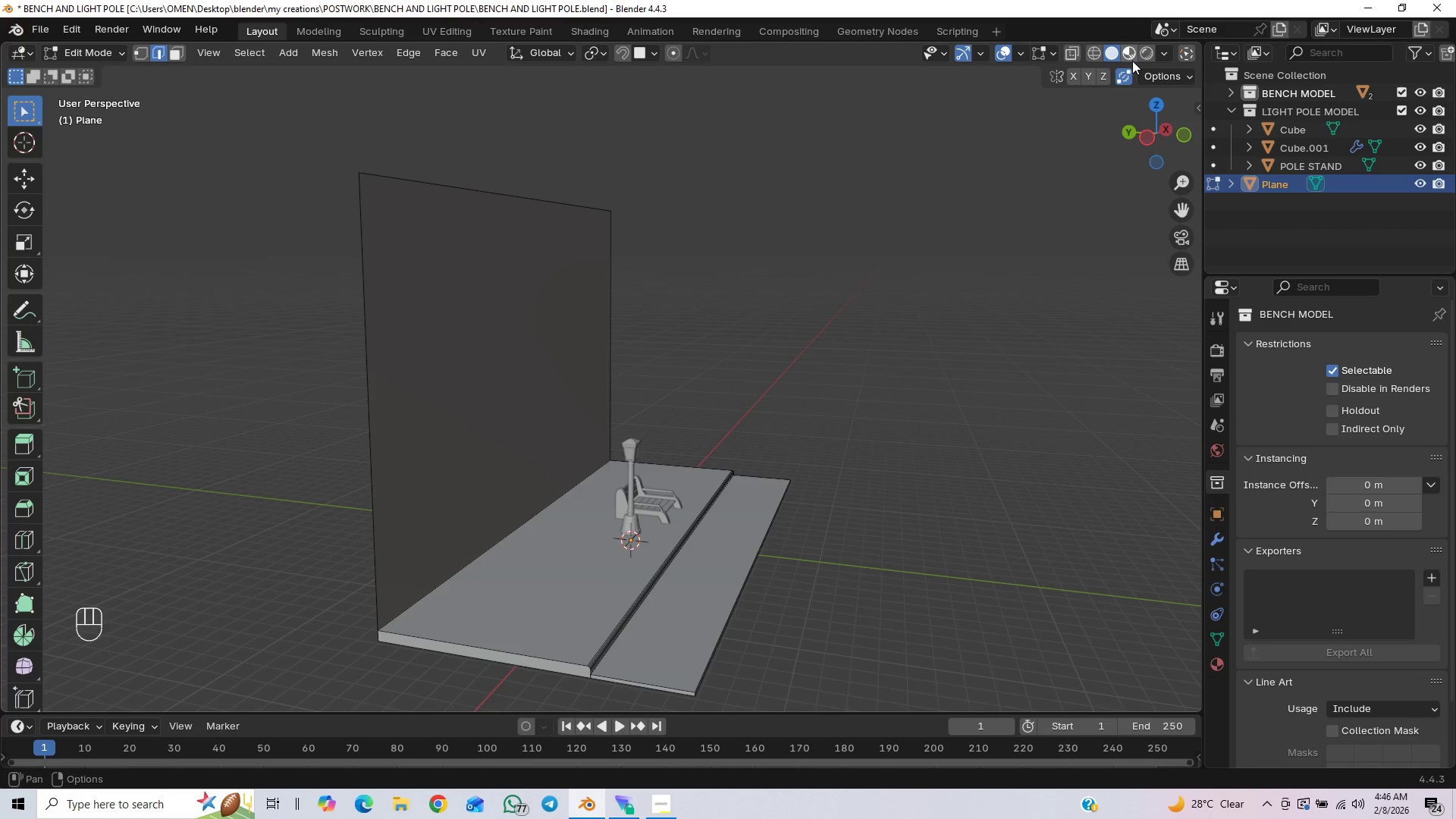 
wait(5.3)
 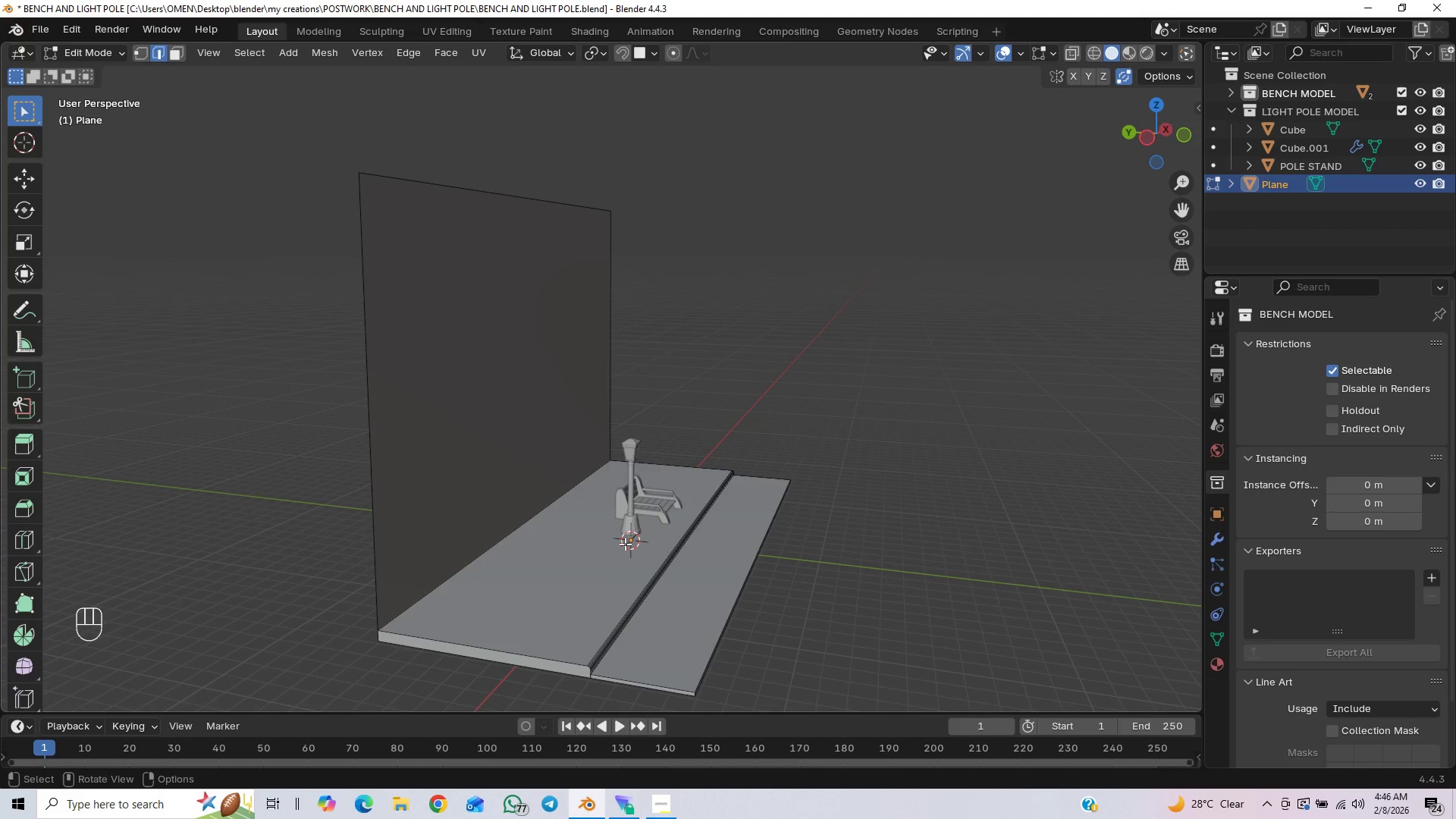 
scroll: coordinate [858, 437], scroll_direction: down, amount: 2.0
 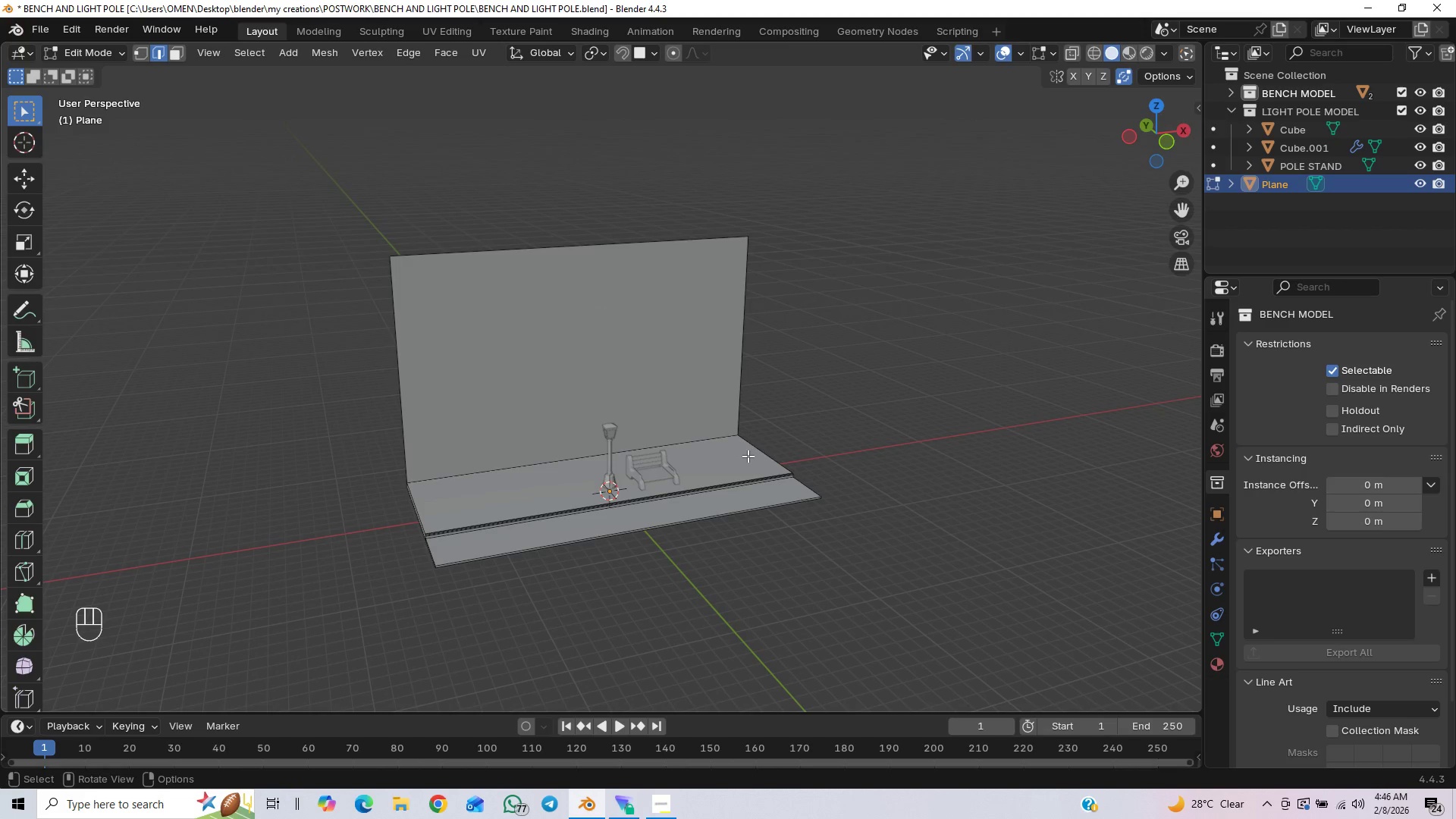 
key(End)
 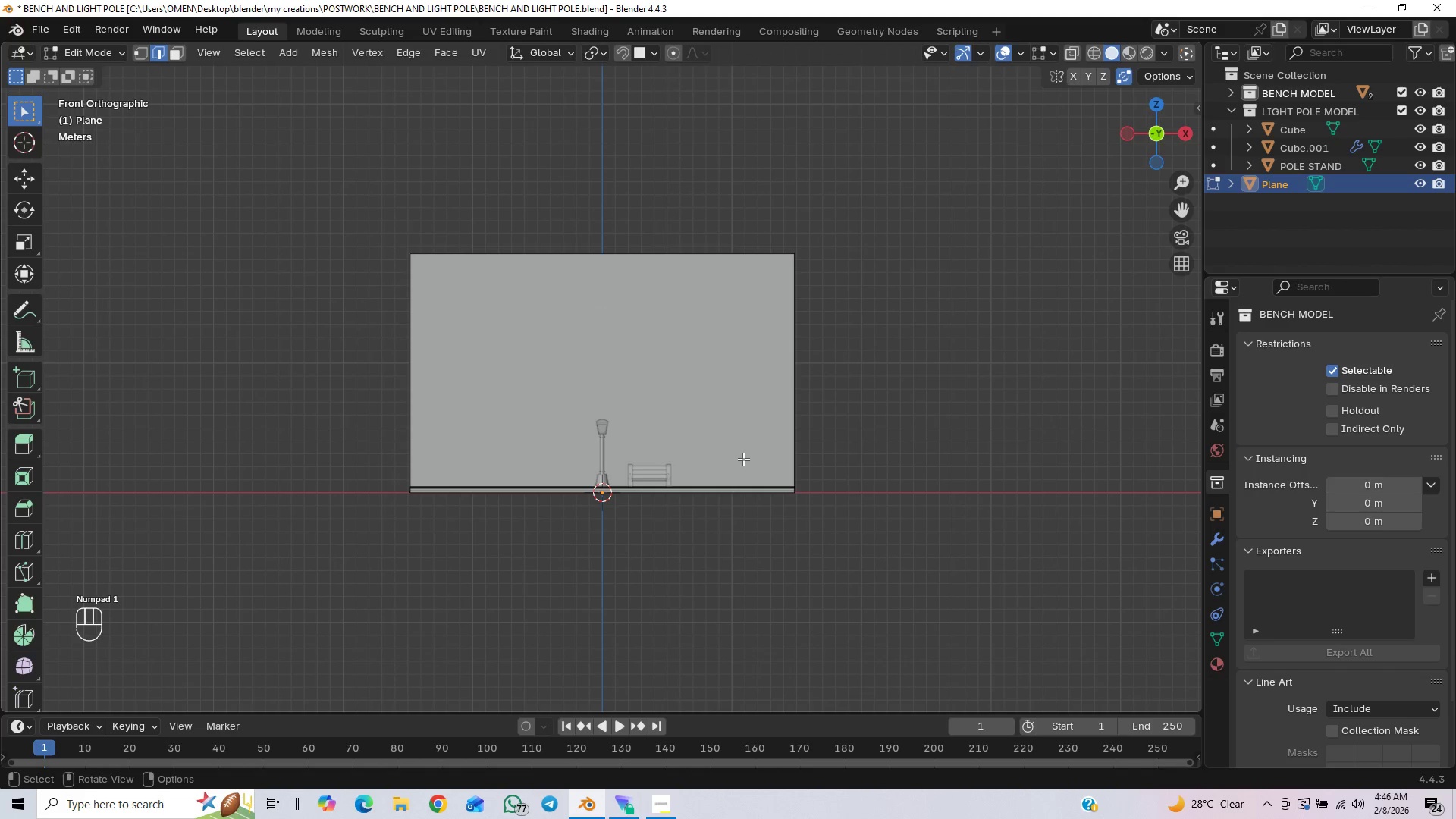 
key(Shift+A)
 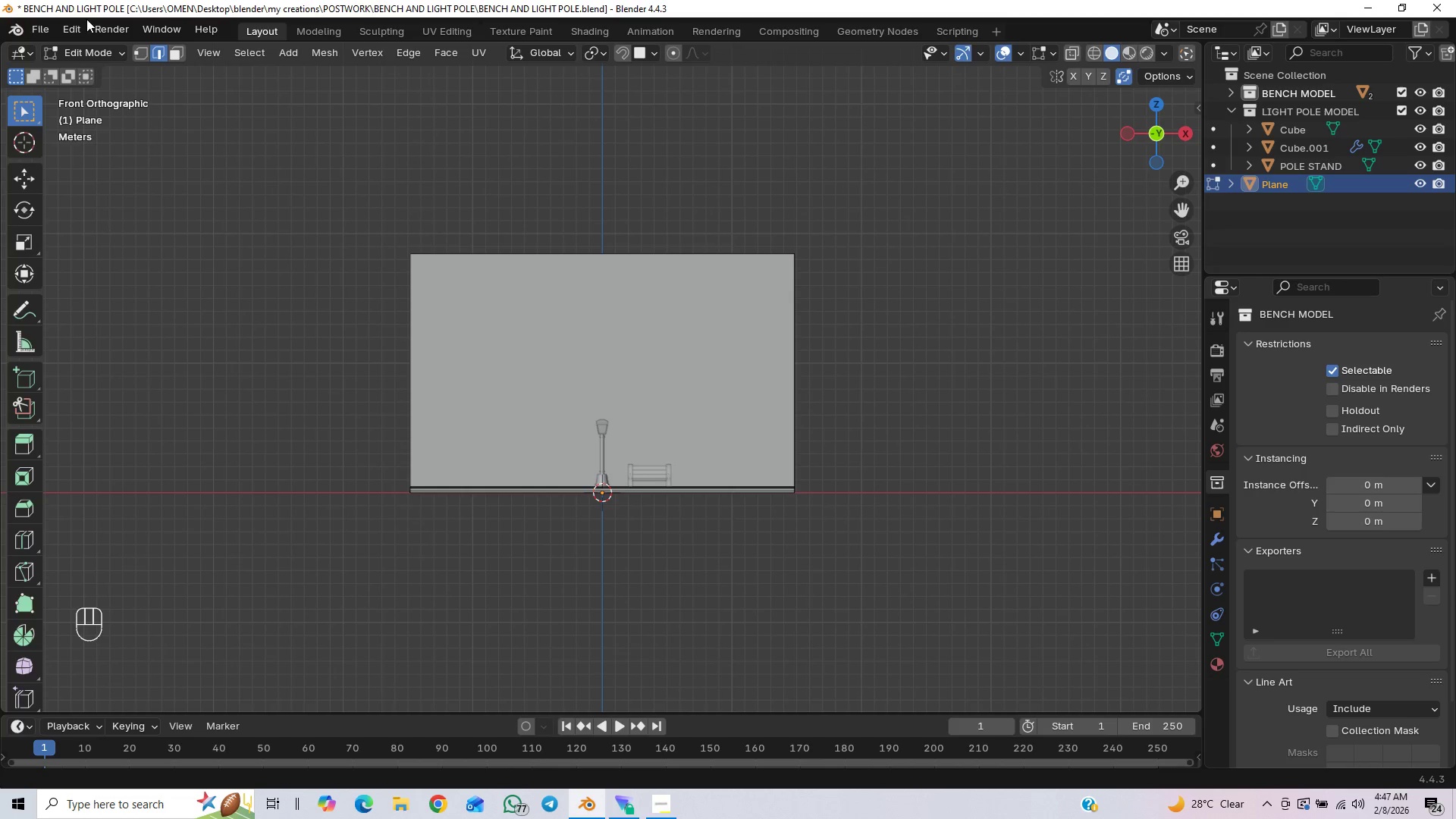 
double_click([90, 73])
 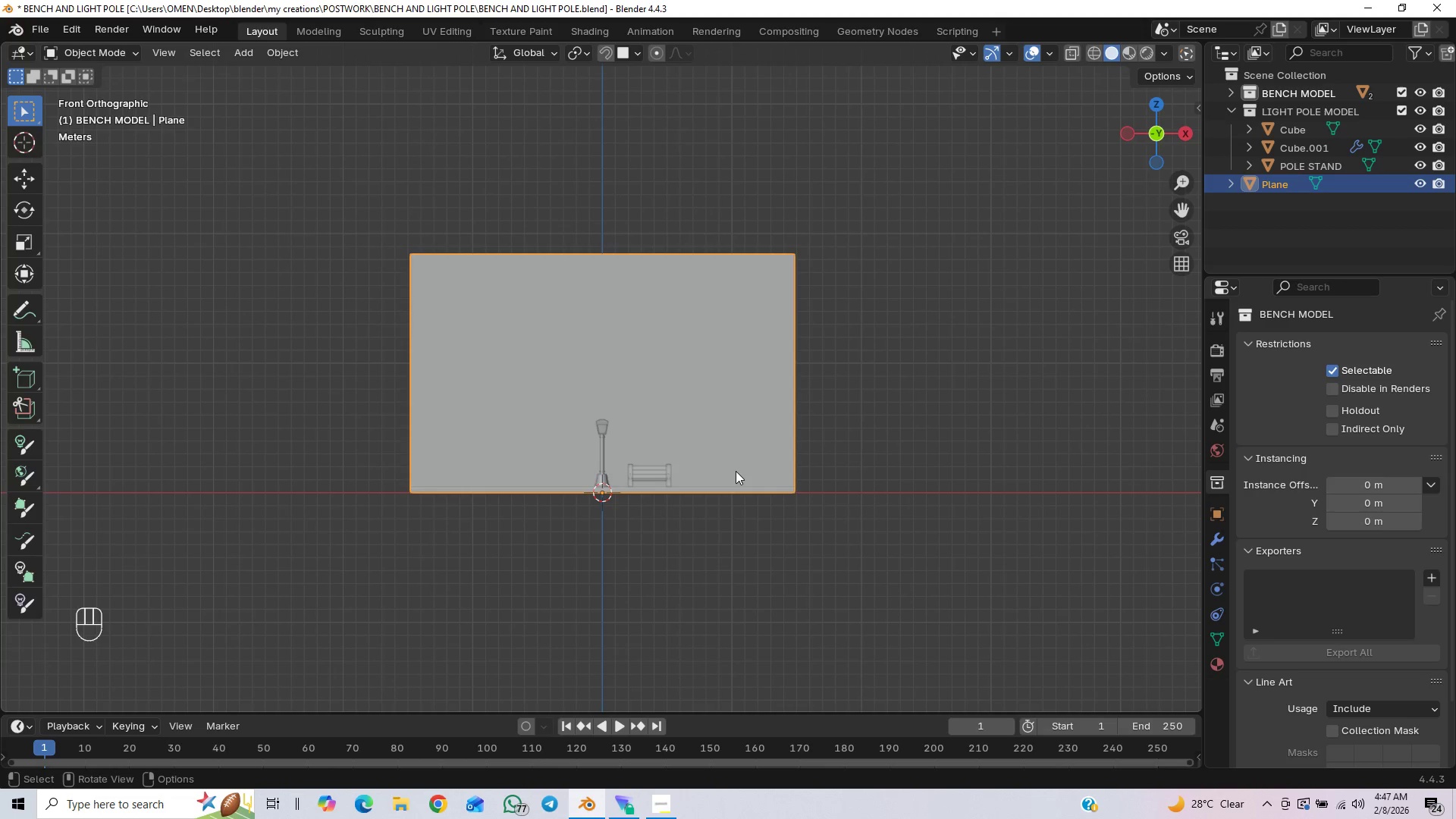 
key(Shift+A)
 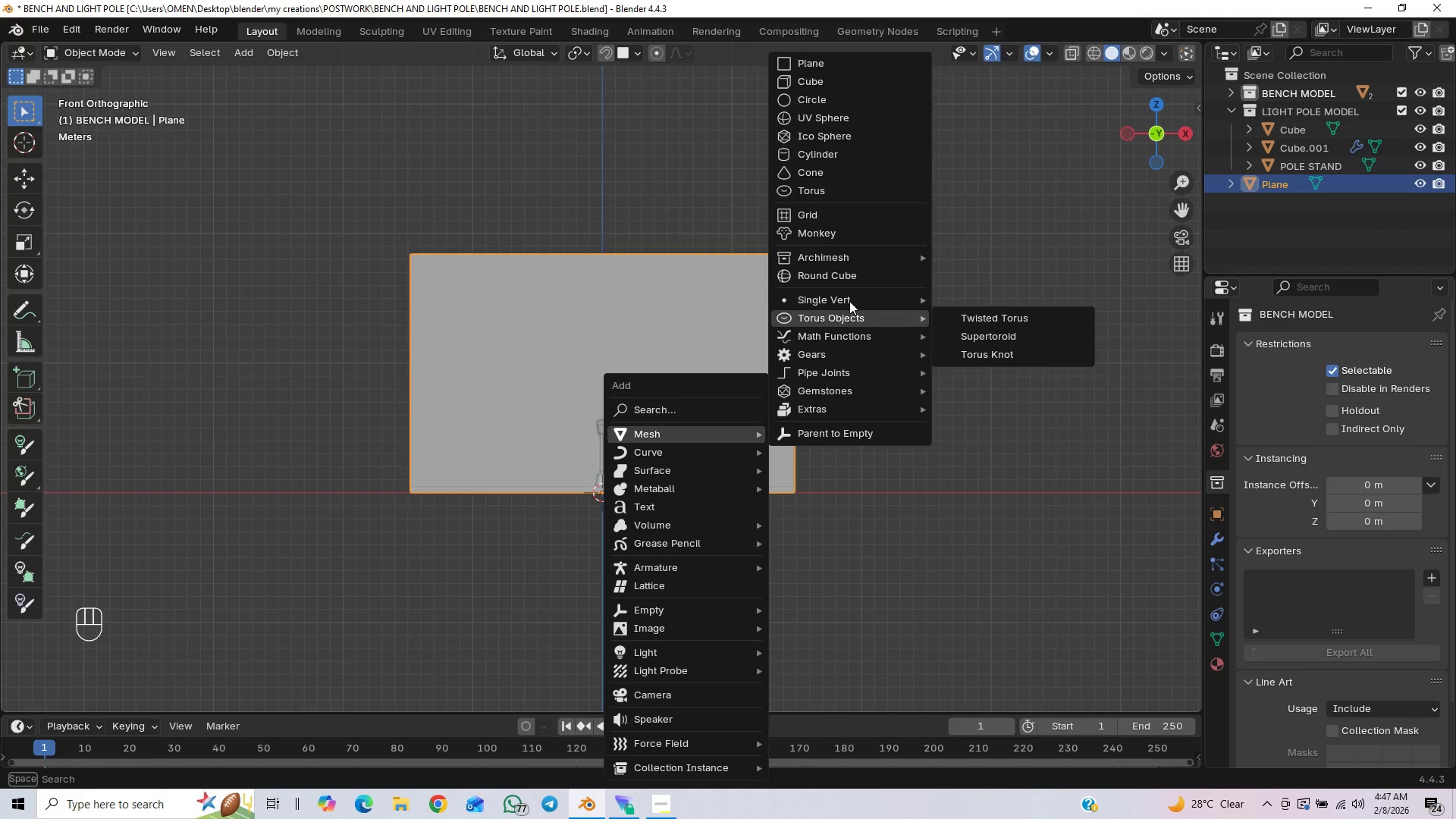 
wait(5.77)
 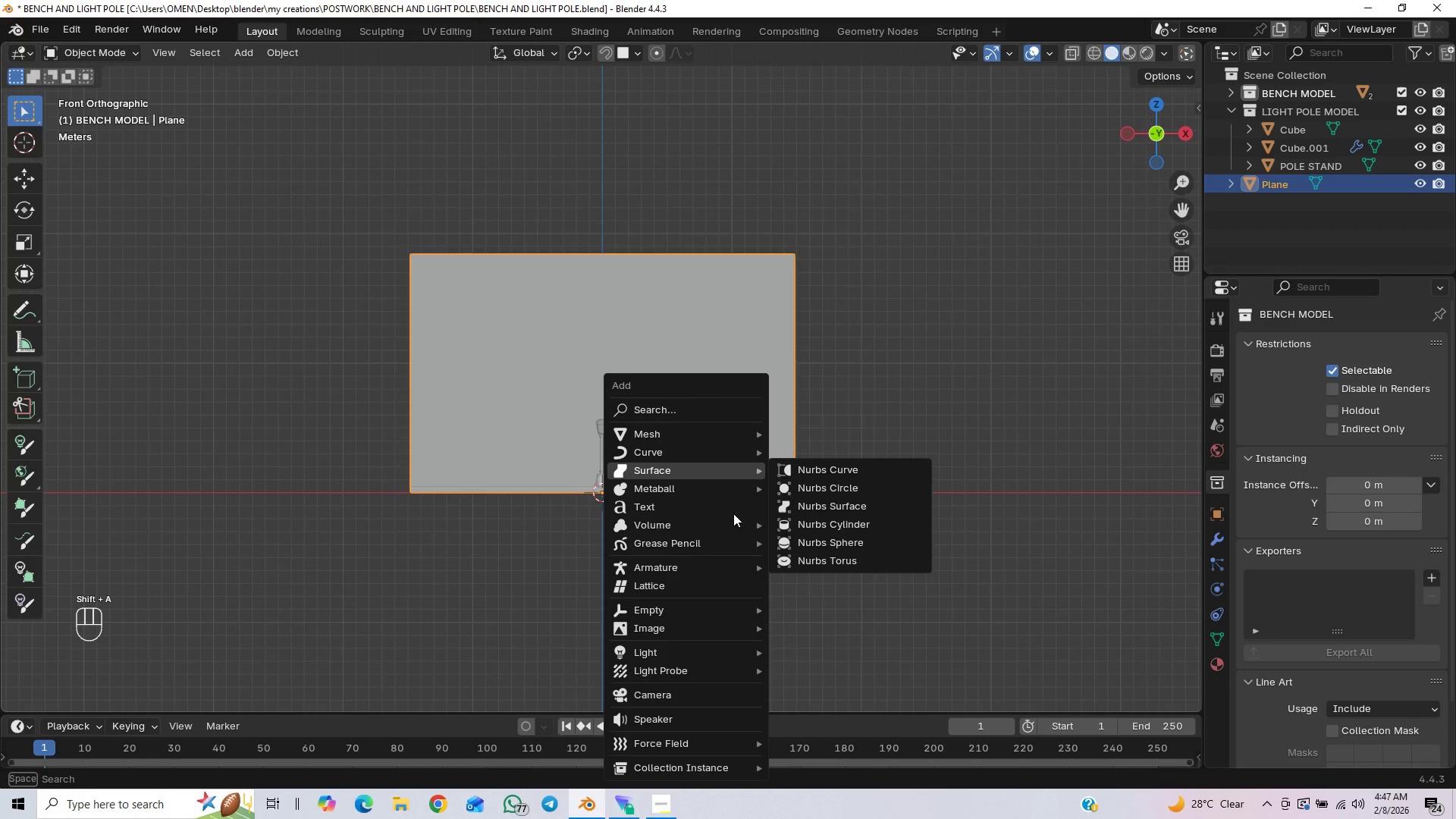 
mouse_move([913, 271])
 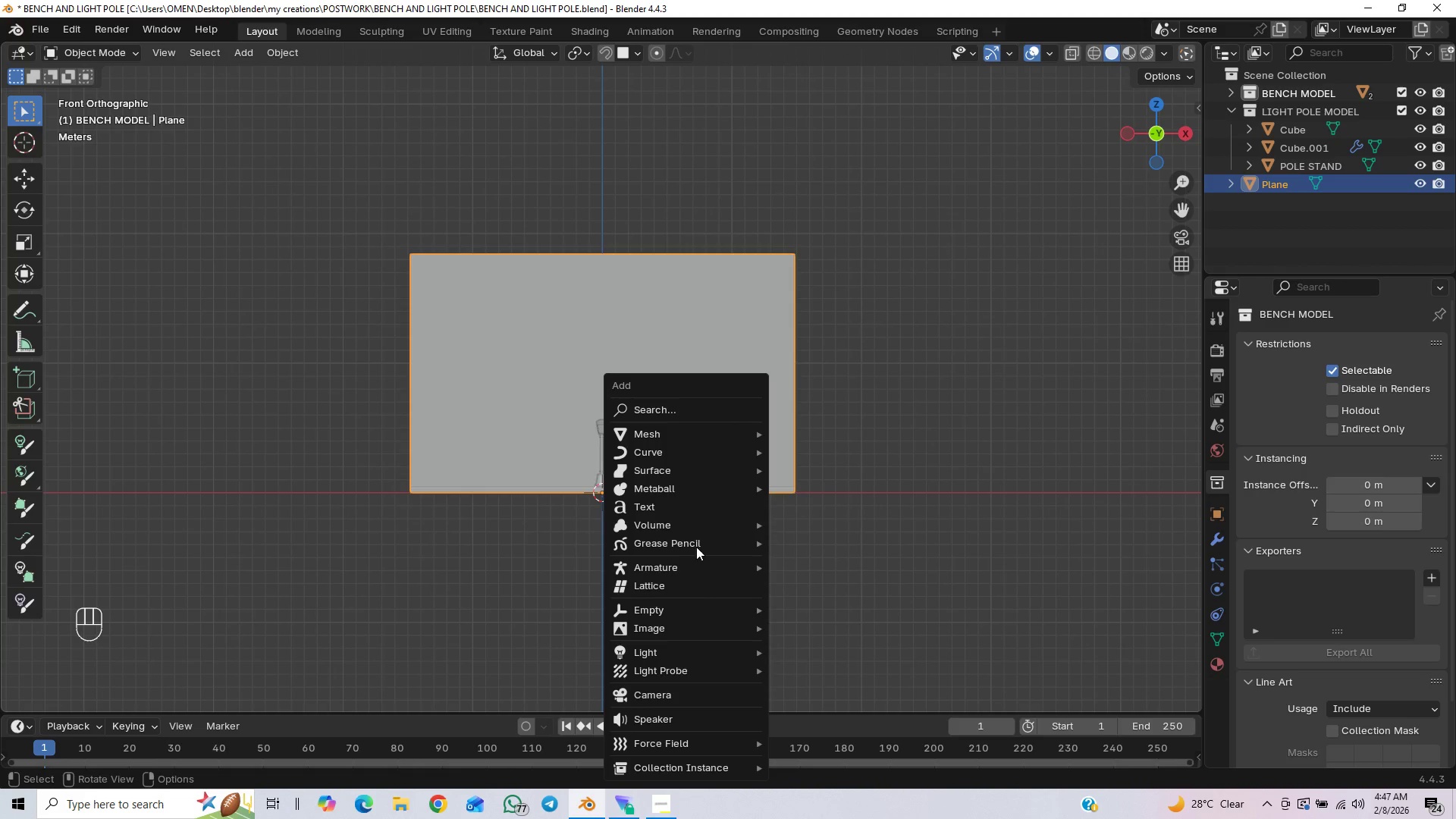 
left_click([684, 693])
 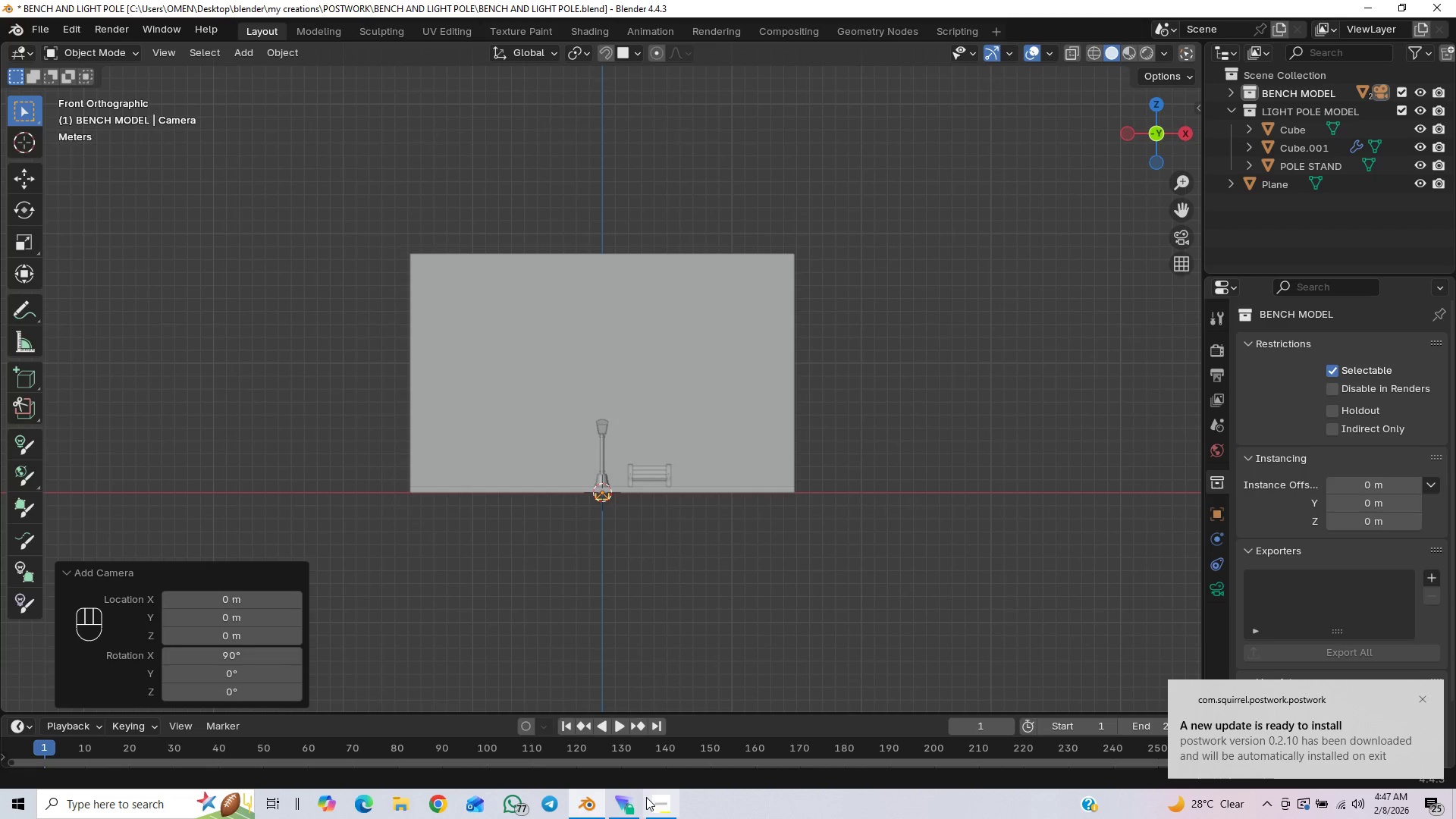 
left_click([661, 804])